 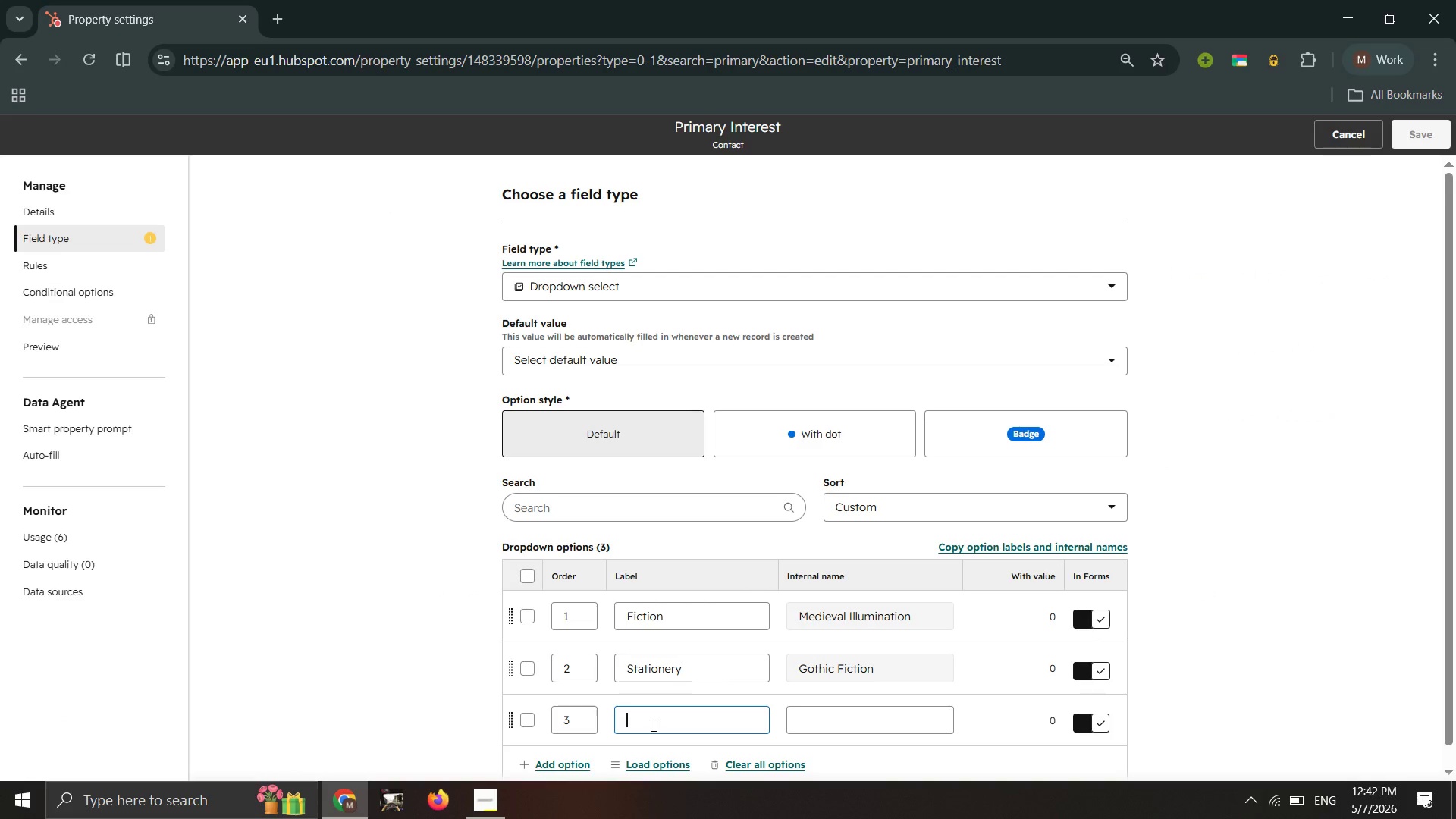 
key(Control+V)
 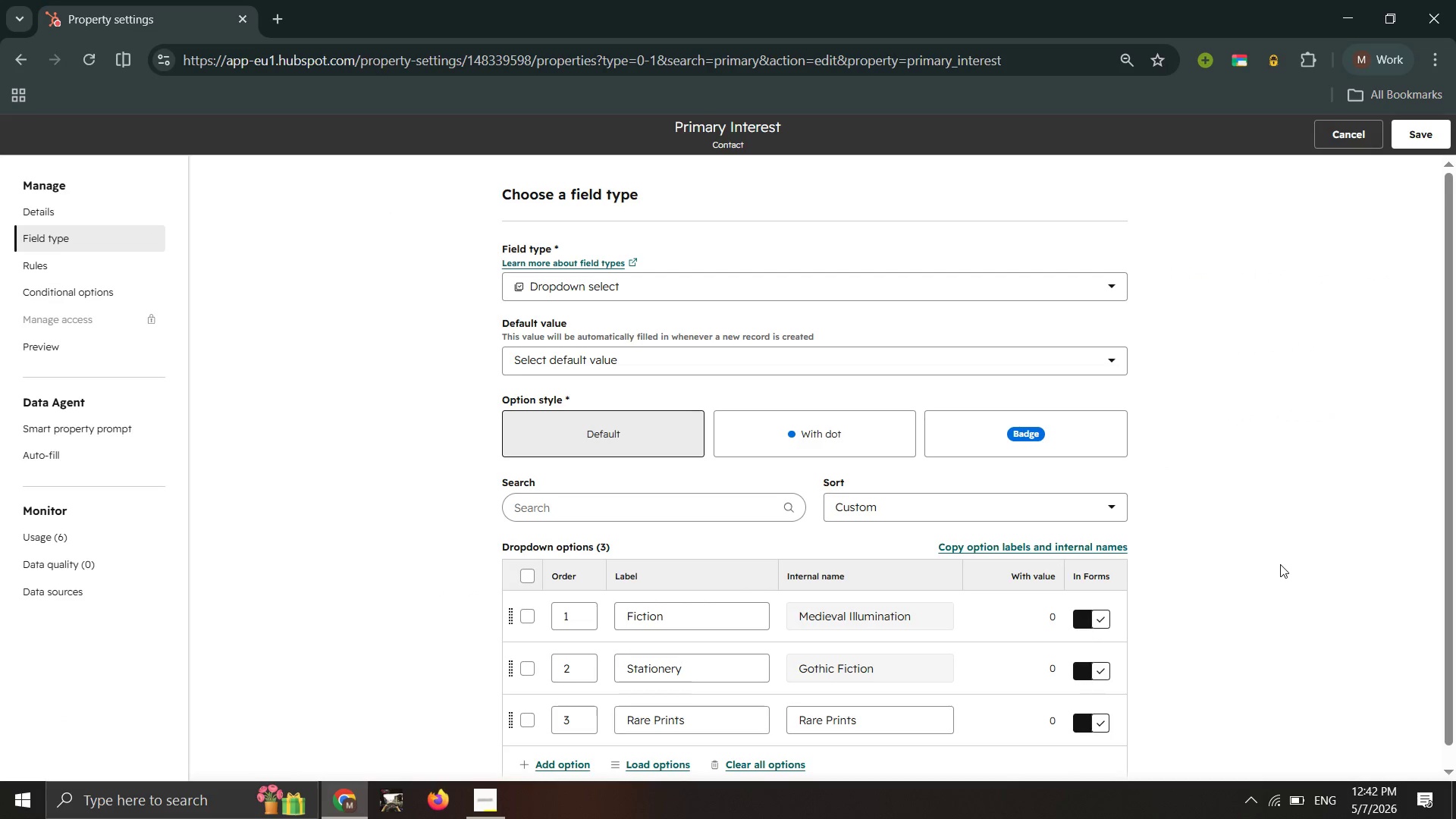 
scroll: coordinate [1280, 564], scroll_direction: down, amount: 1.0
 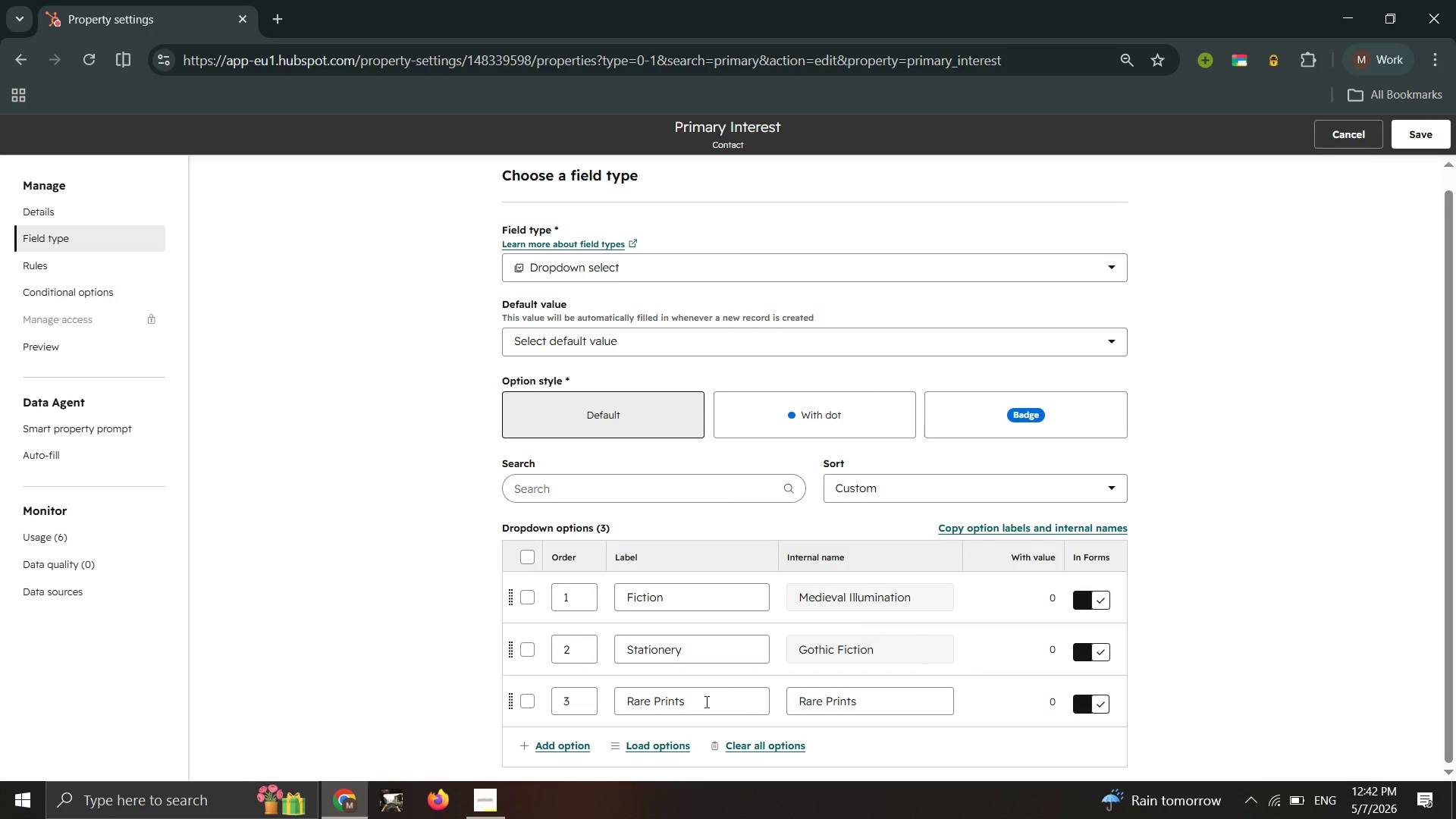 
wait(6.85)
 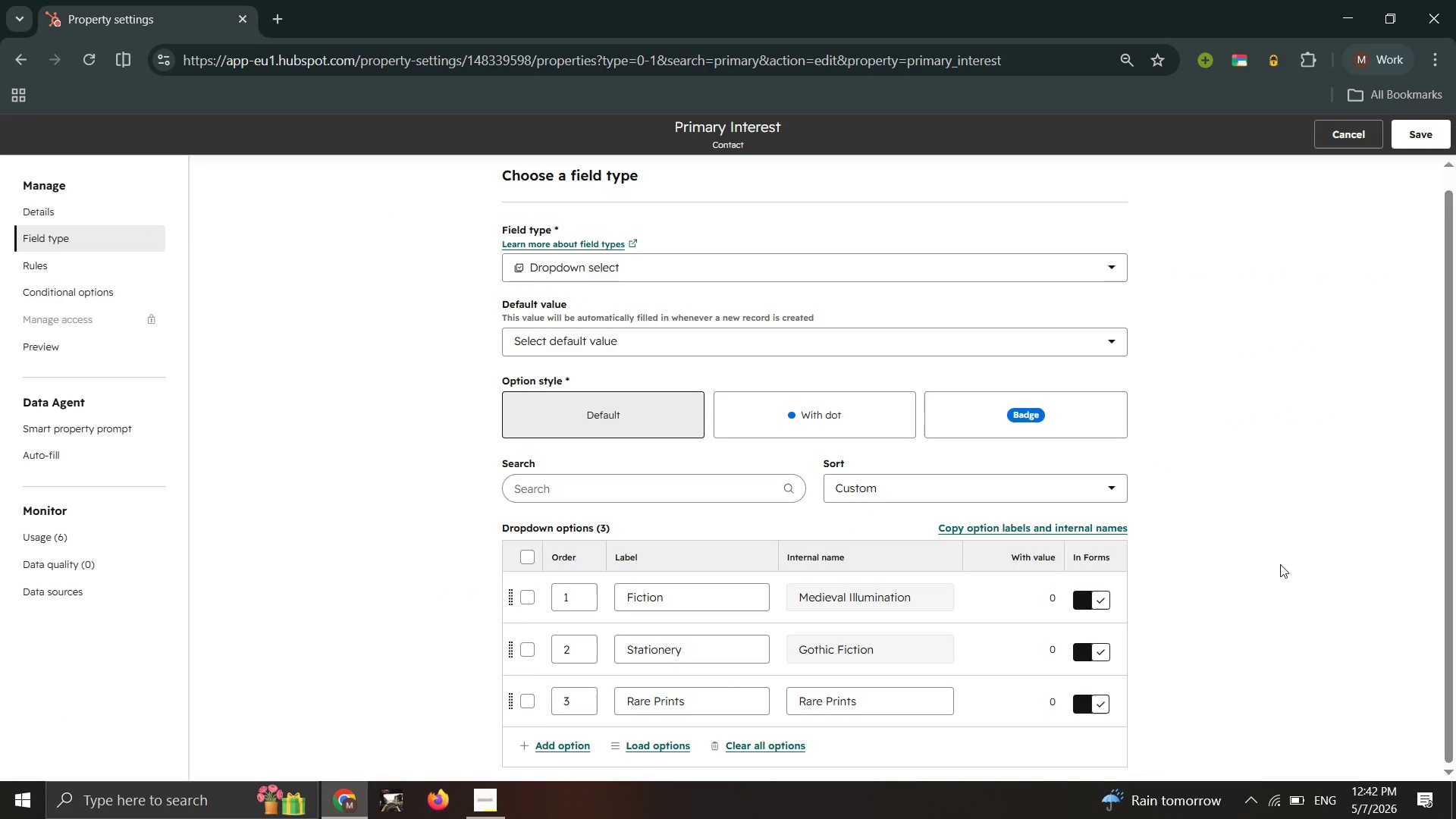 
left_click([1420, 146])
 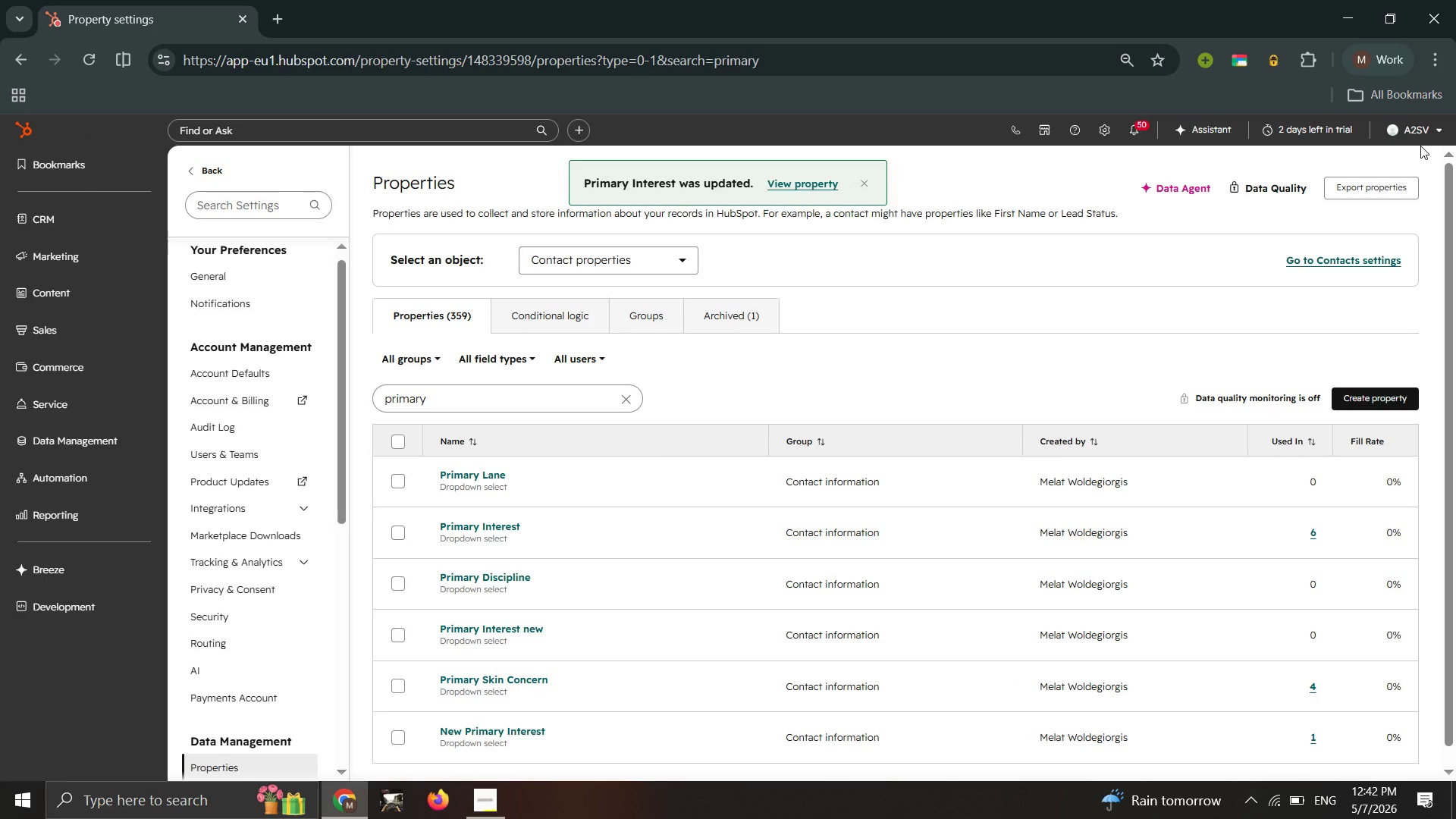 
wait(10.88)
 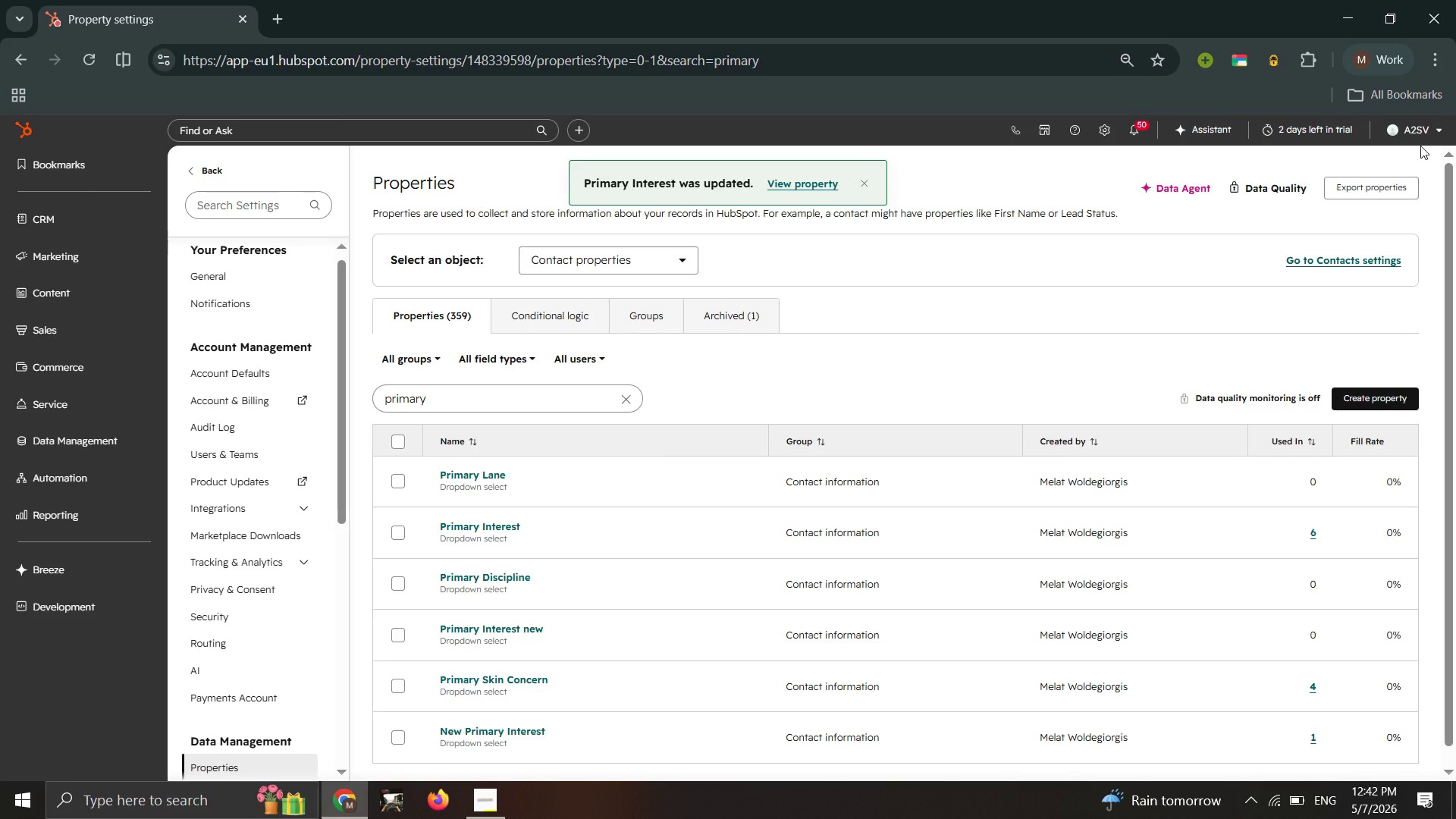 
left_click([146, 225])
 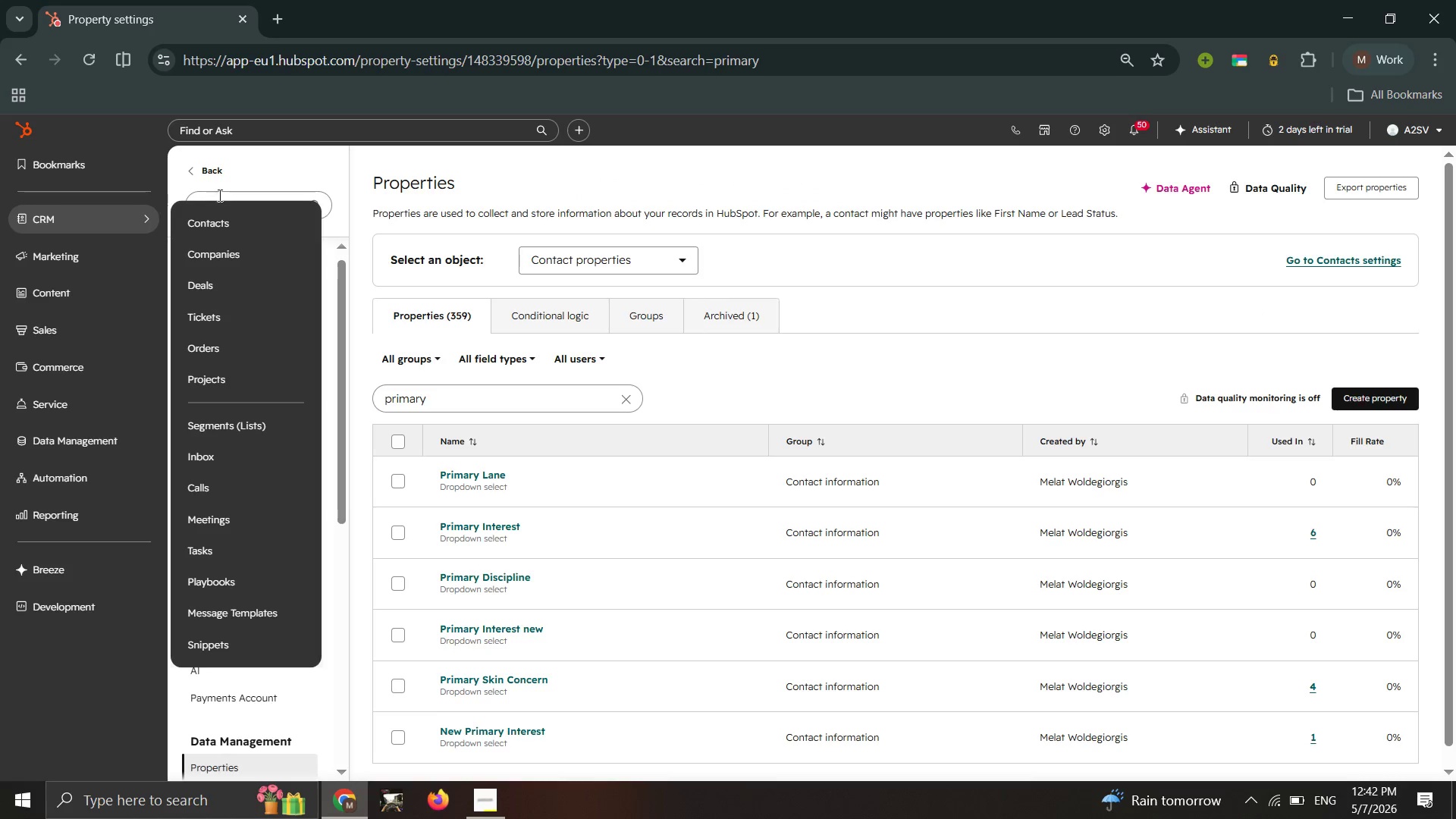 
left_click([226, 212])
 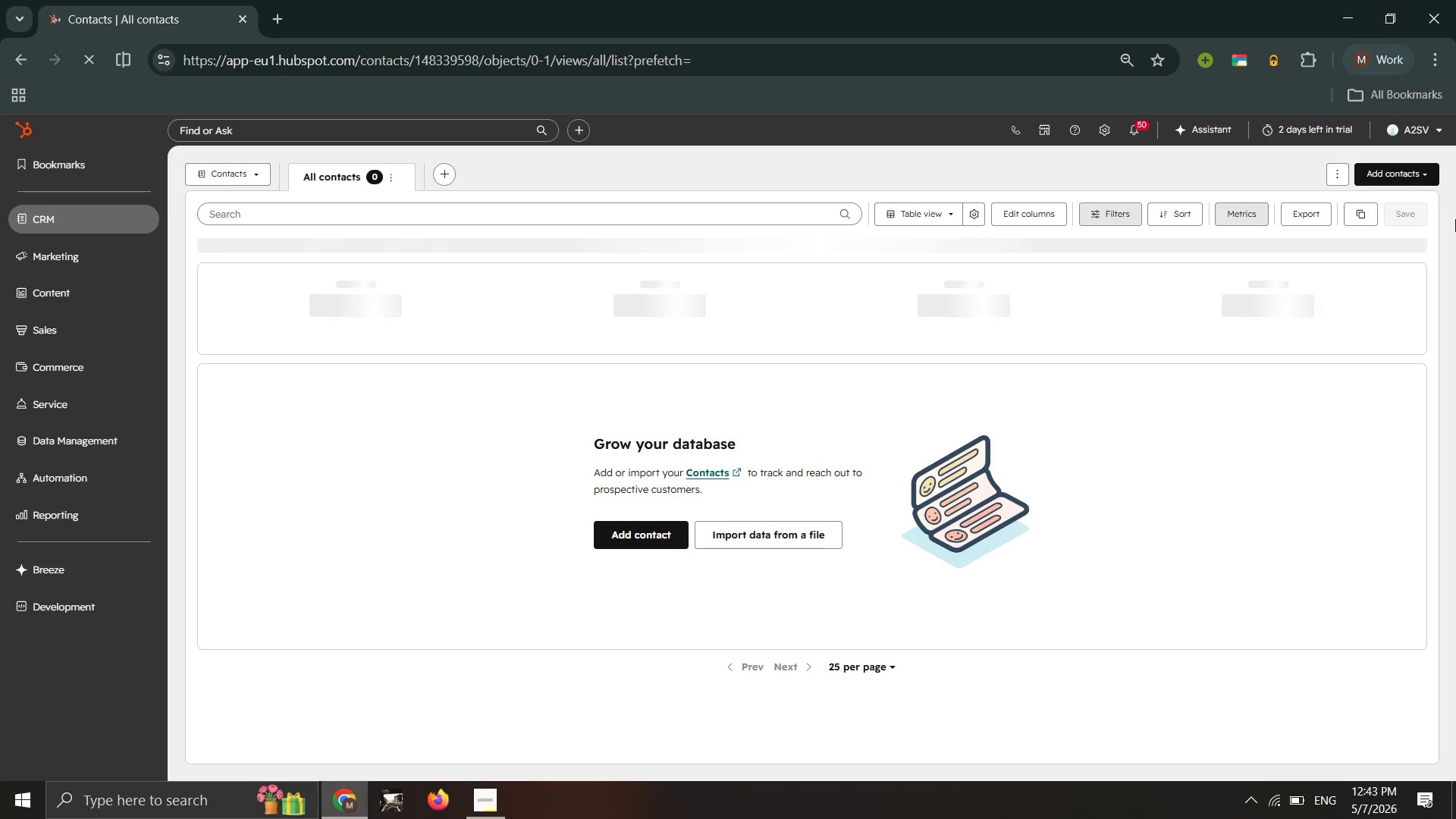 
wait(43.69)
 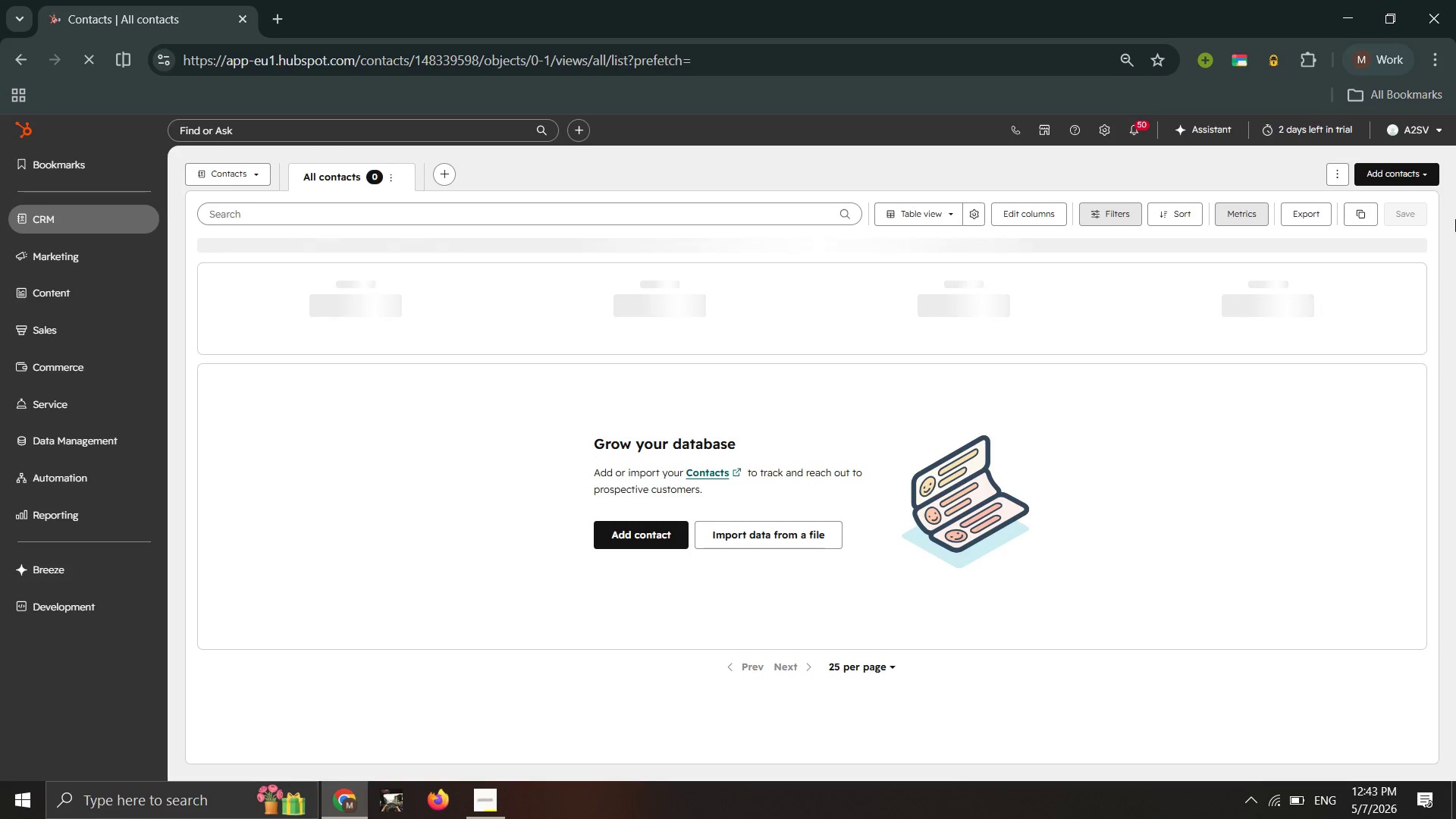 
left_click([1392, 176])
 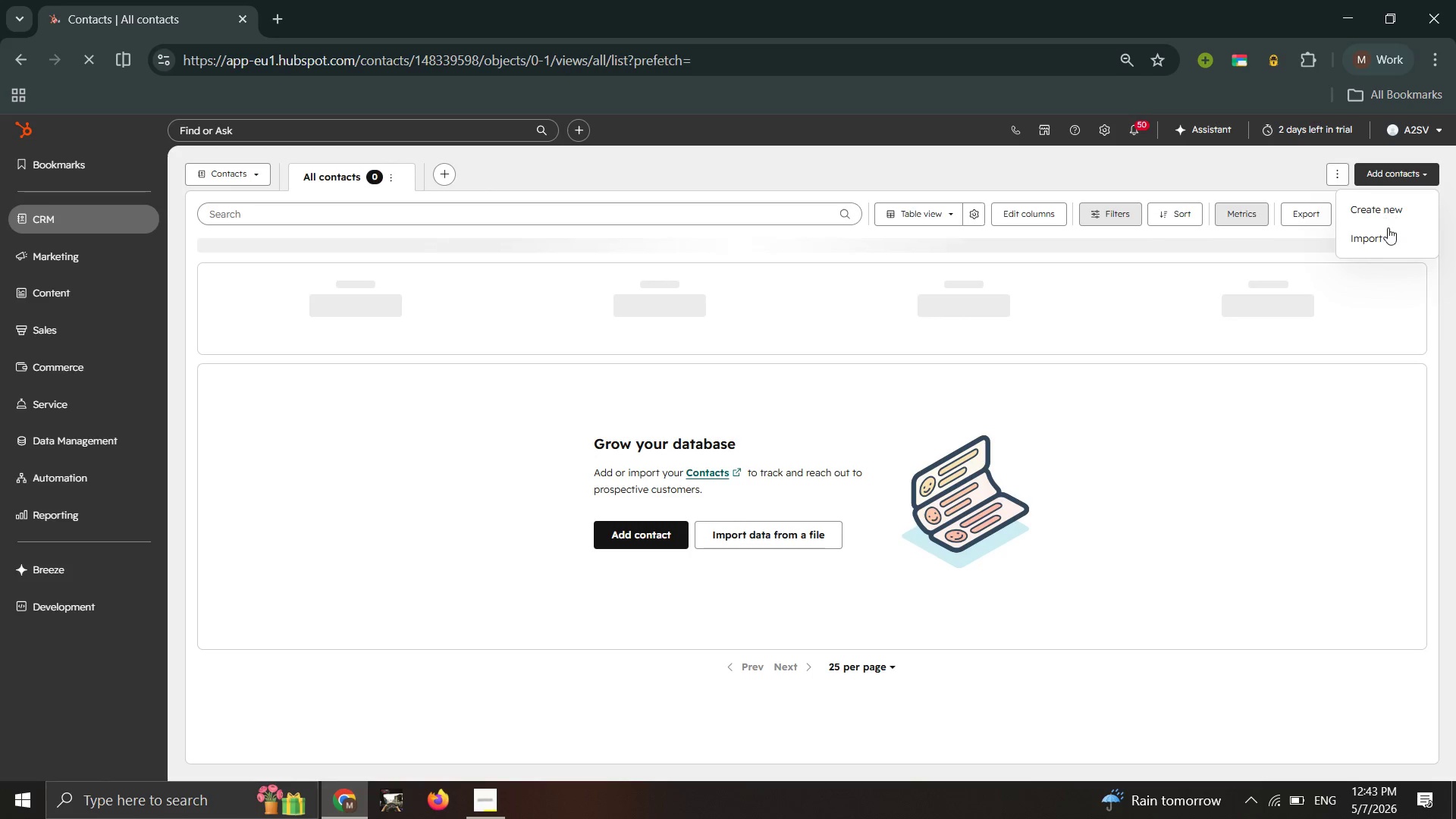 
left_click([1385, 237])
 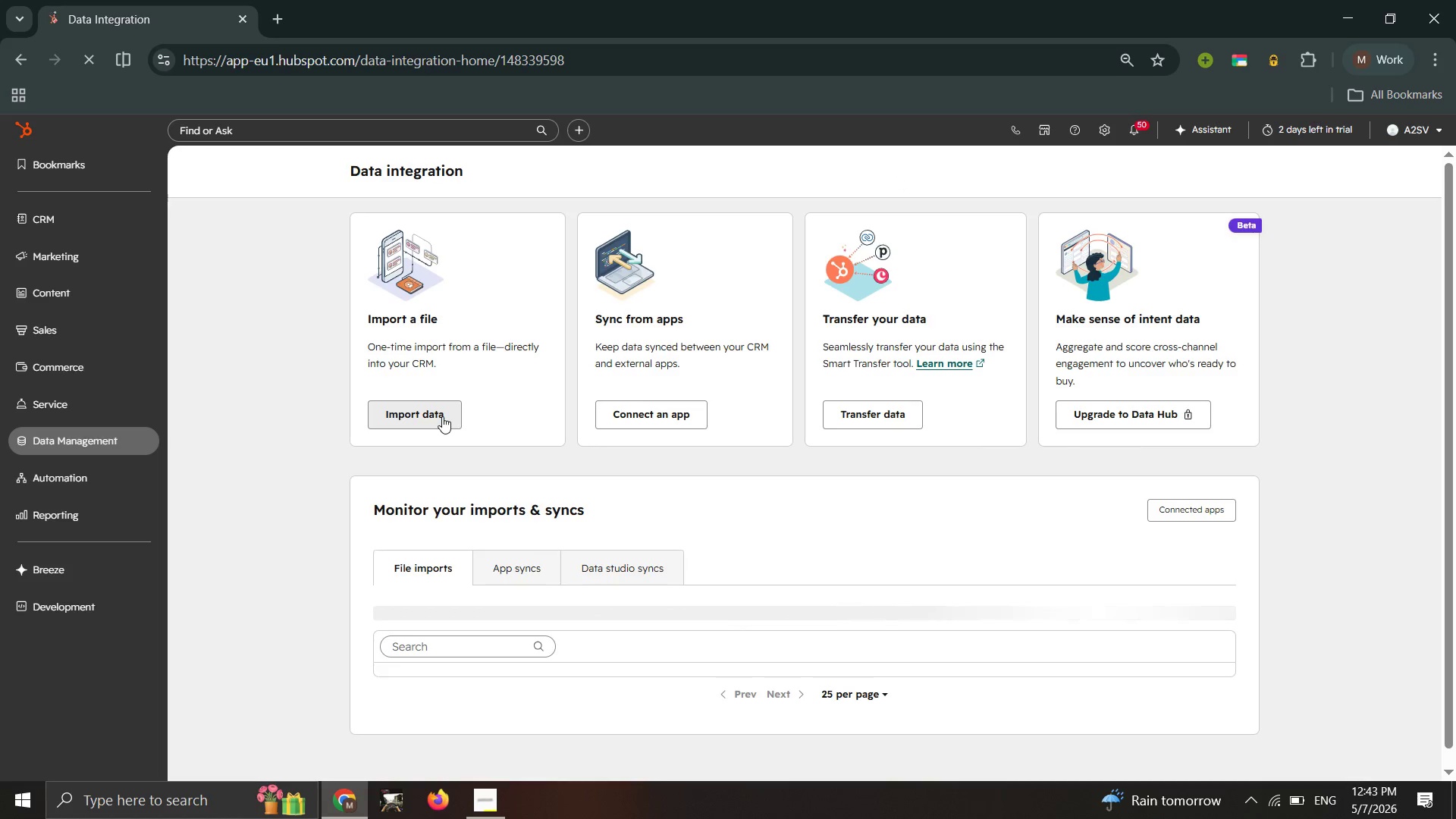 
wait(25.83)
 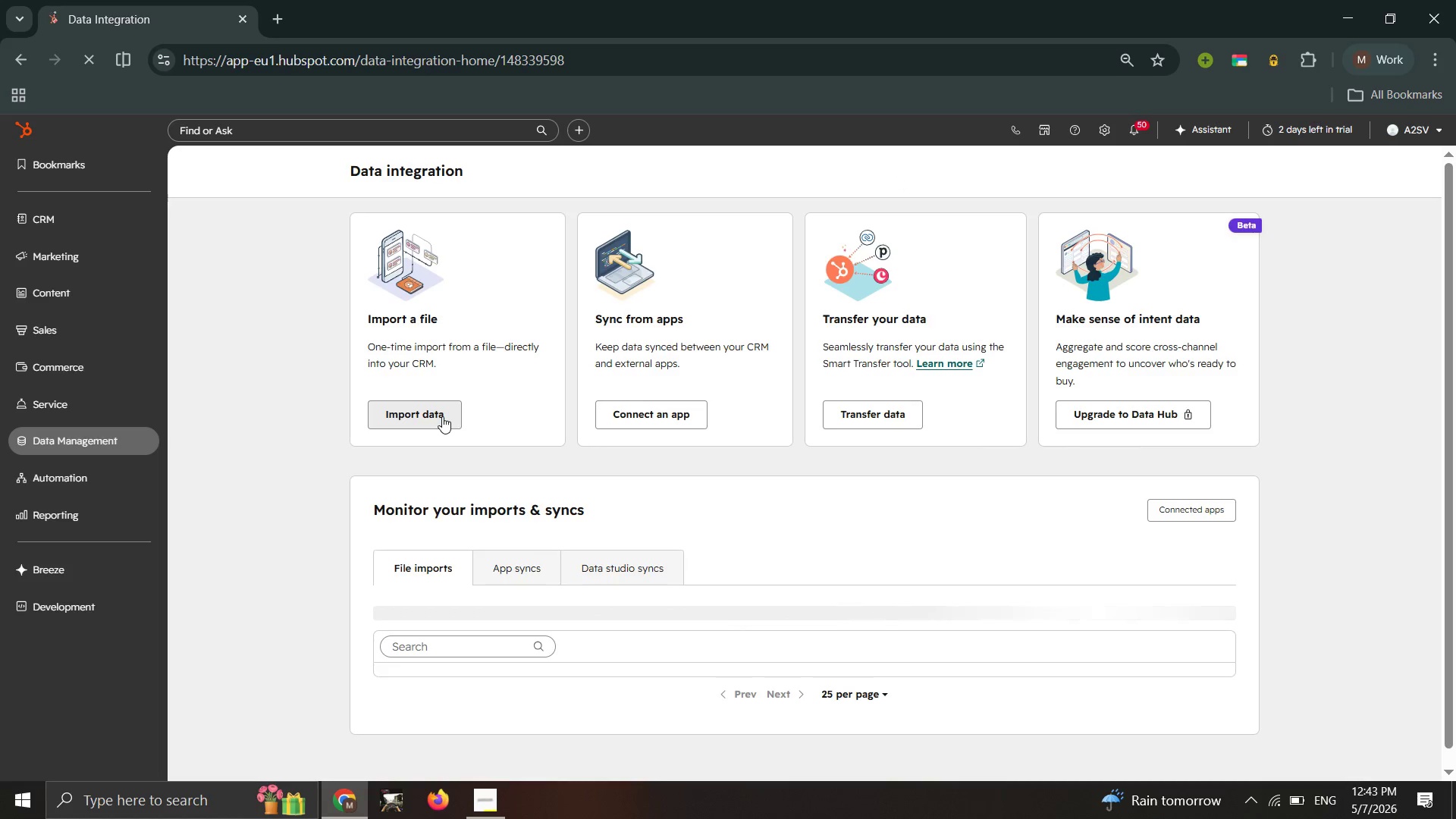 
left_click([436, 414])
 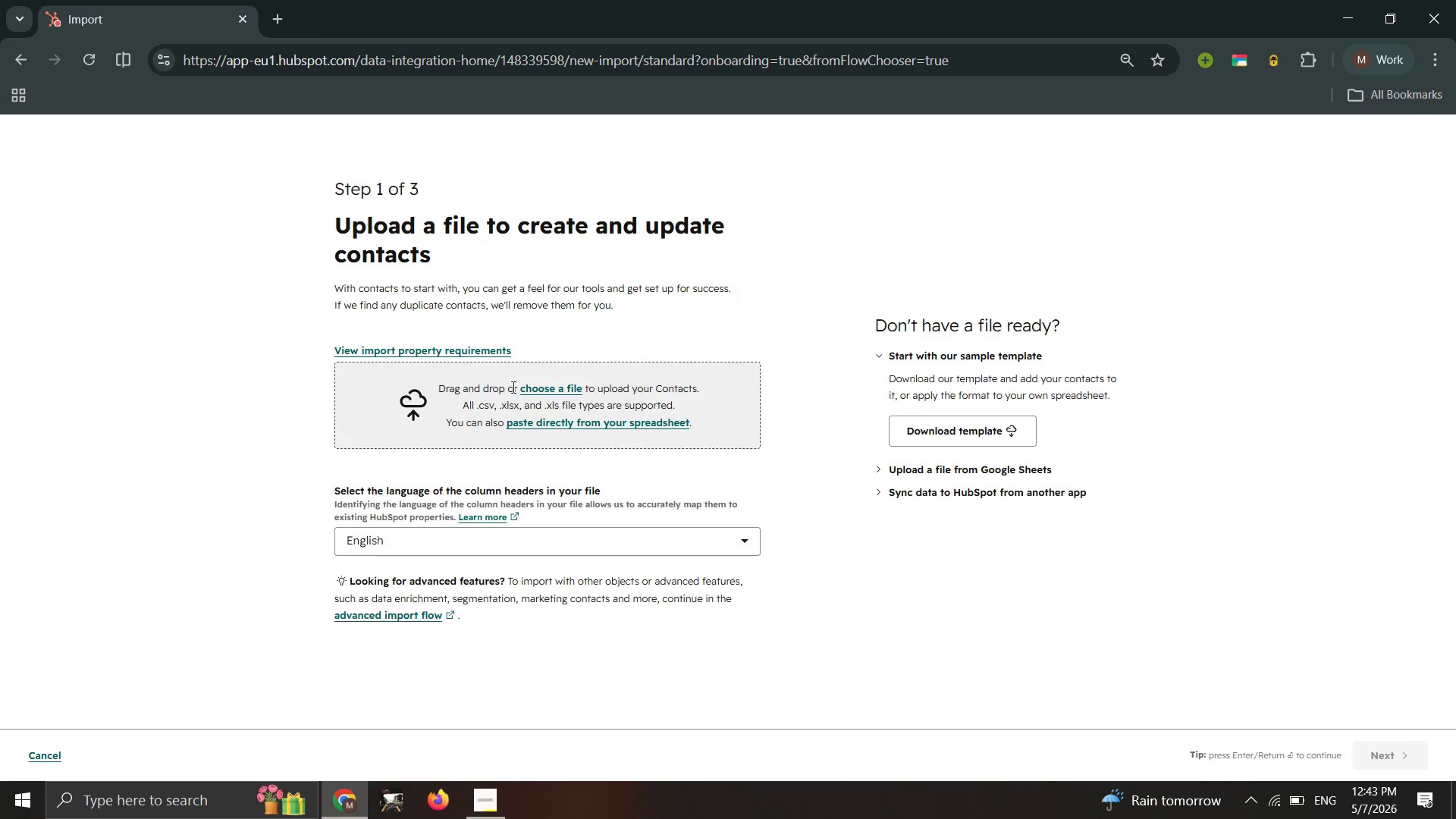 
wait(5.62)
 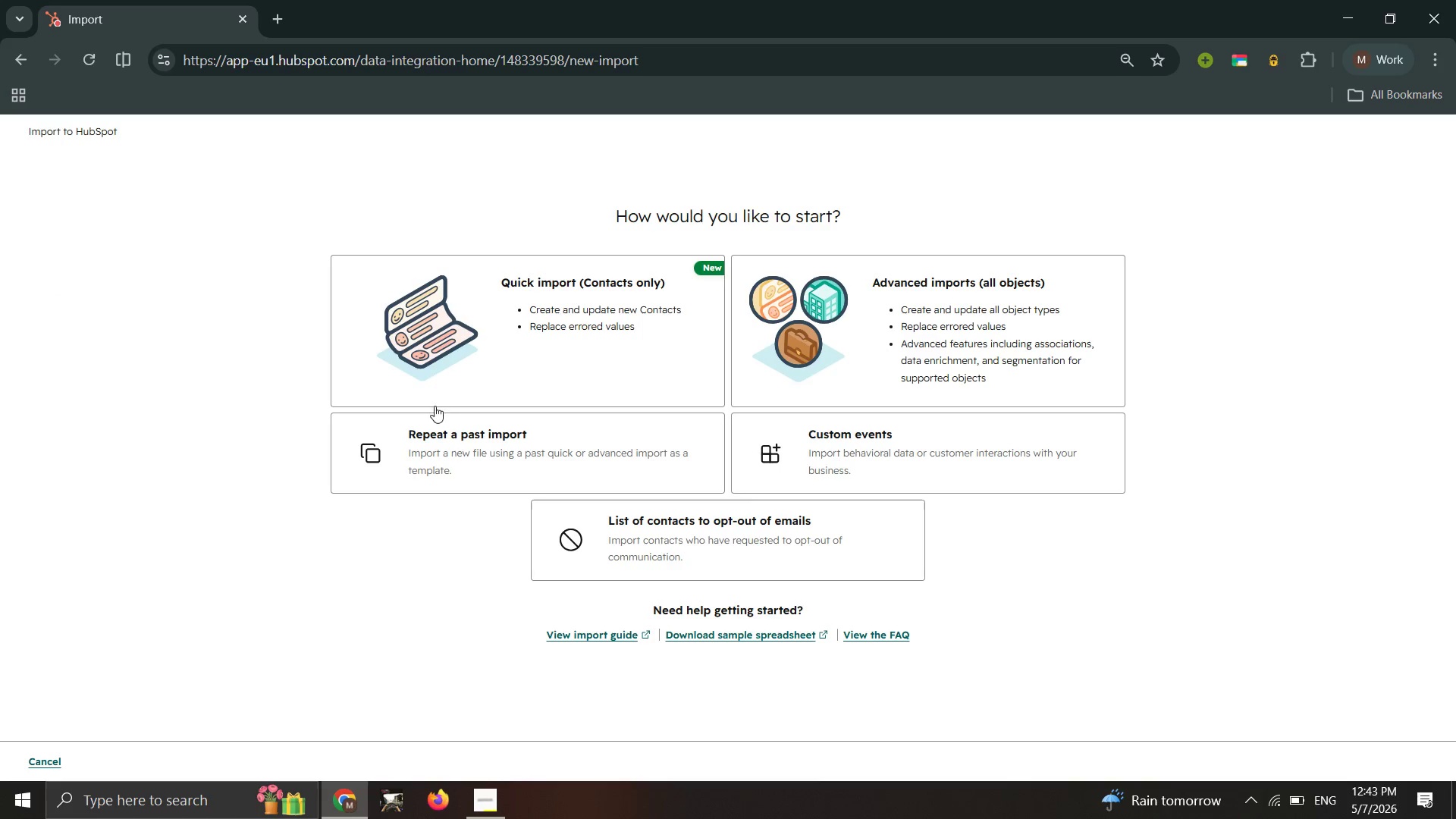 
left_click([547, 387])
 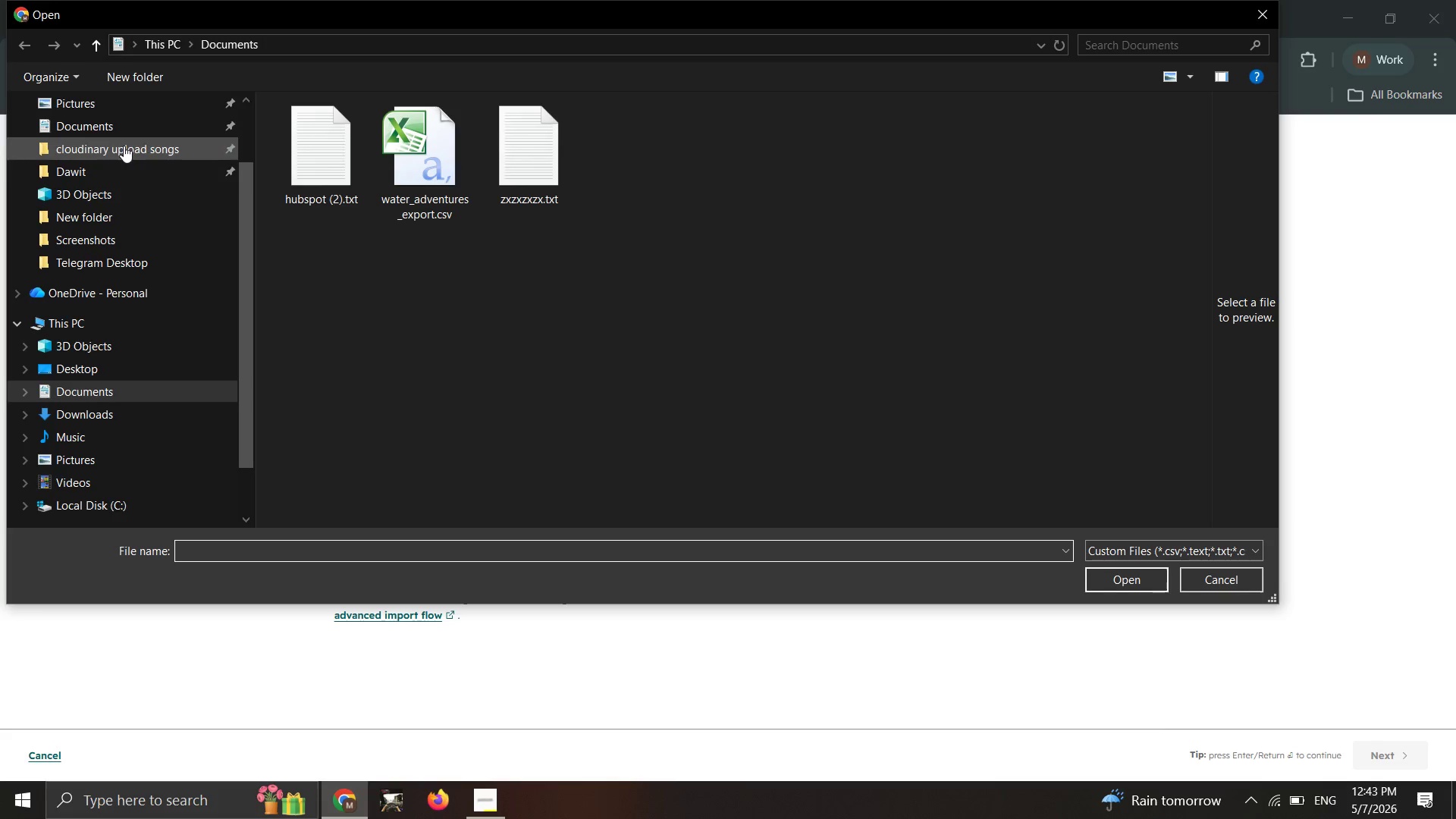 
scroll: coordinate [106, 186], scroll_direction: up, amount: 4.0
 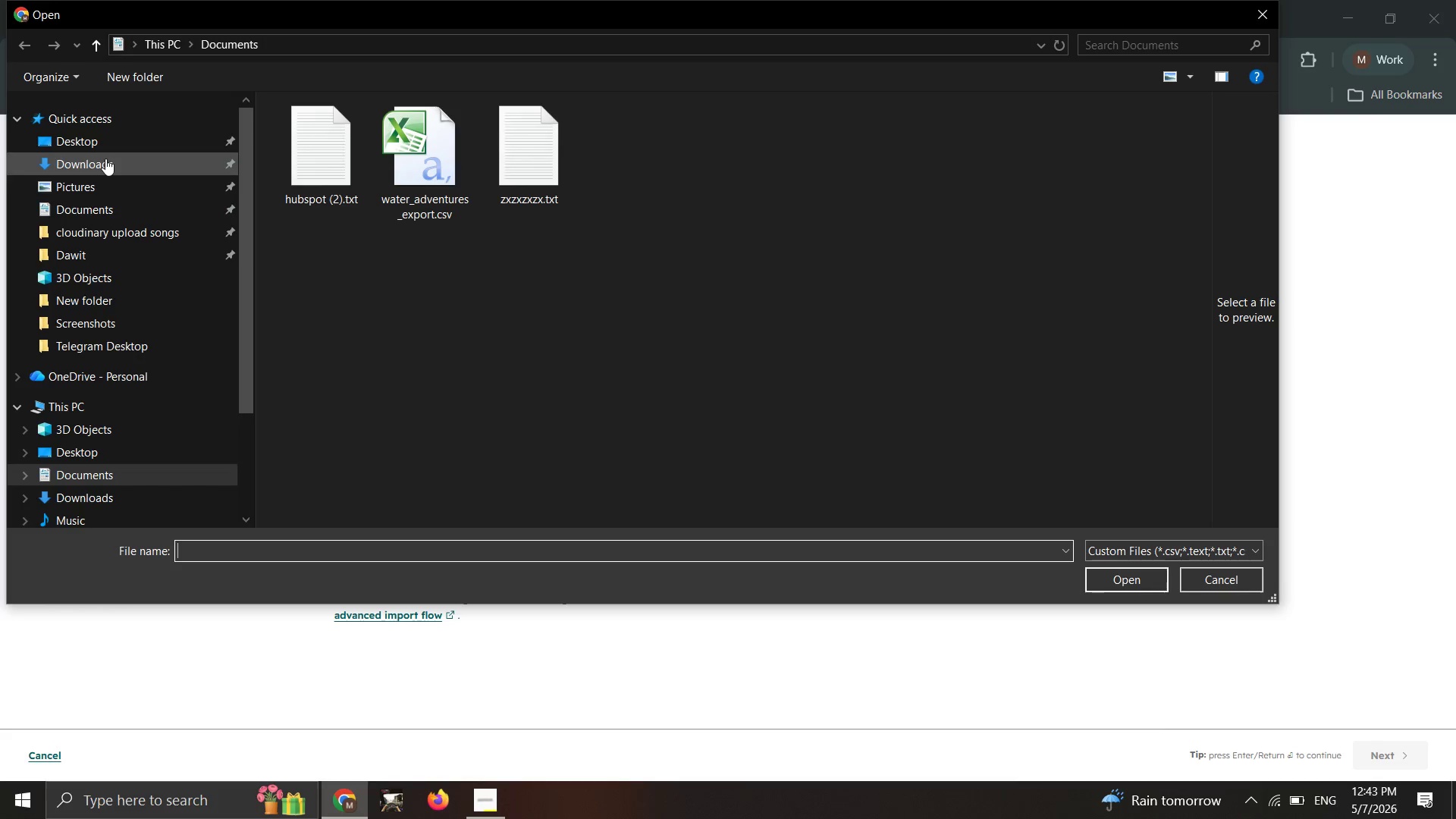 
left_click([105, 158])
 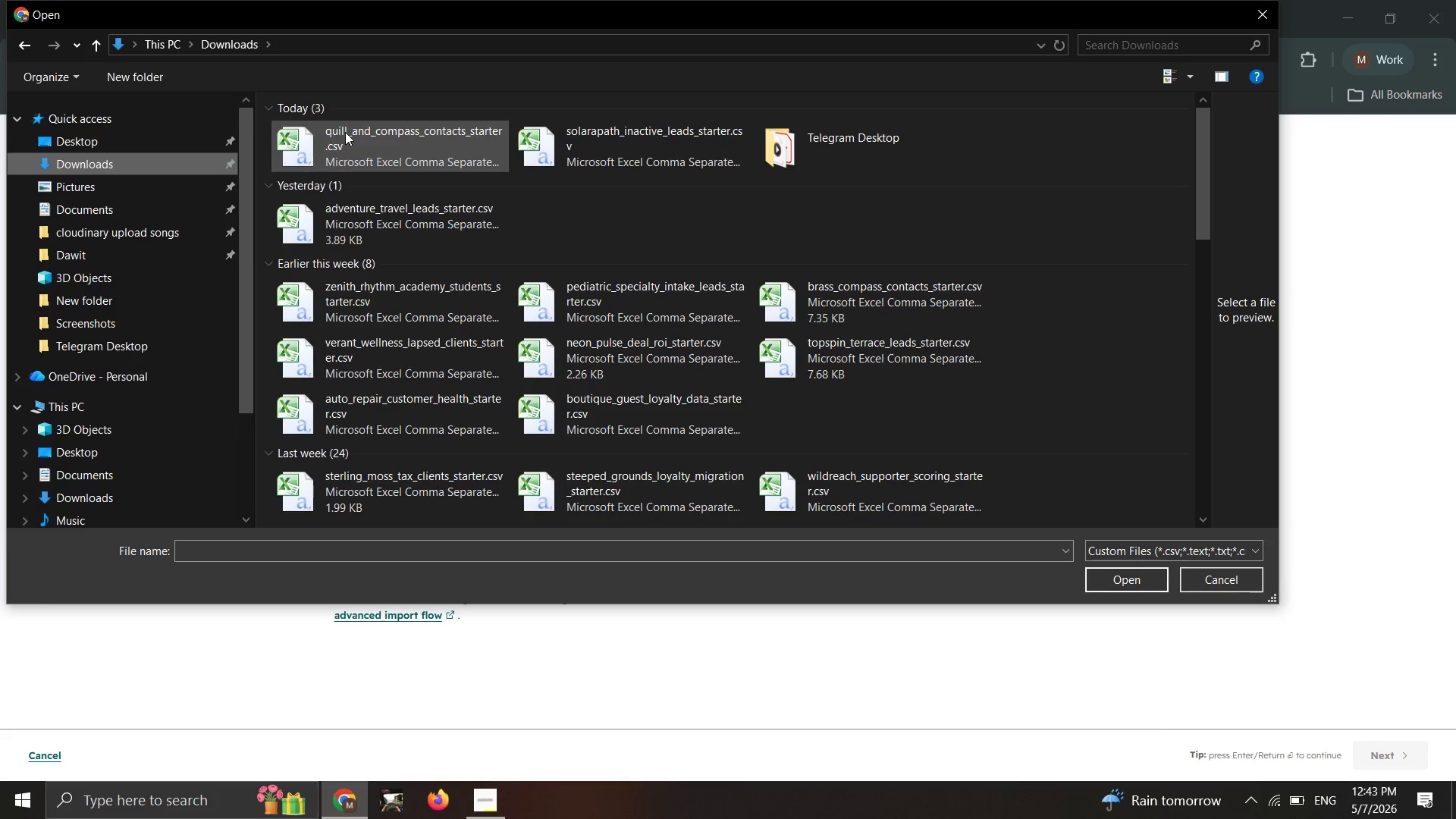 
left_click([345, 132])
 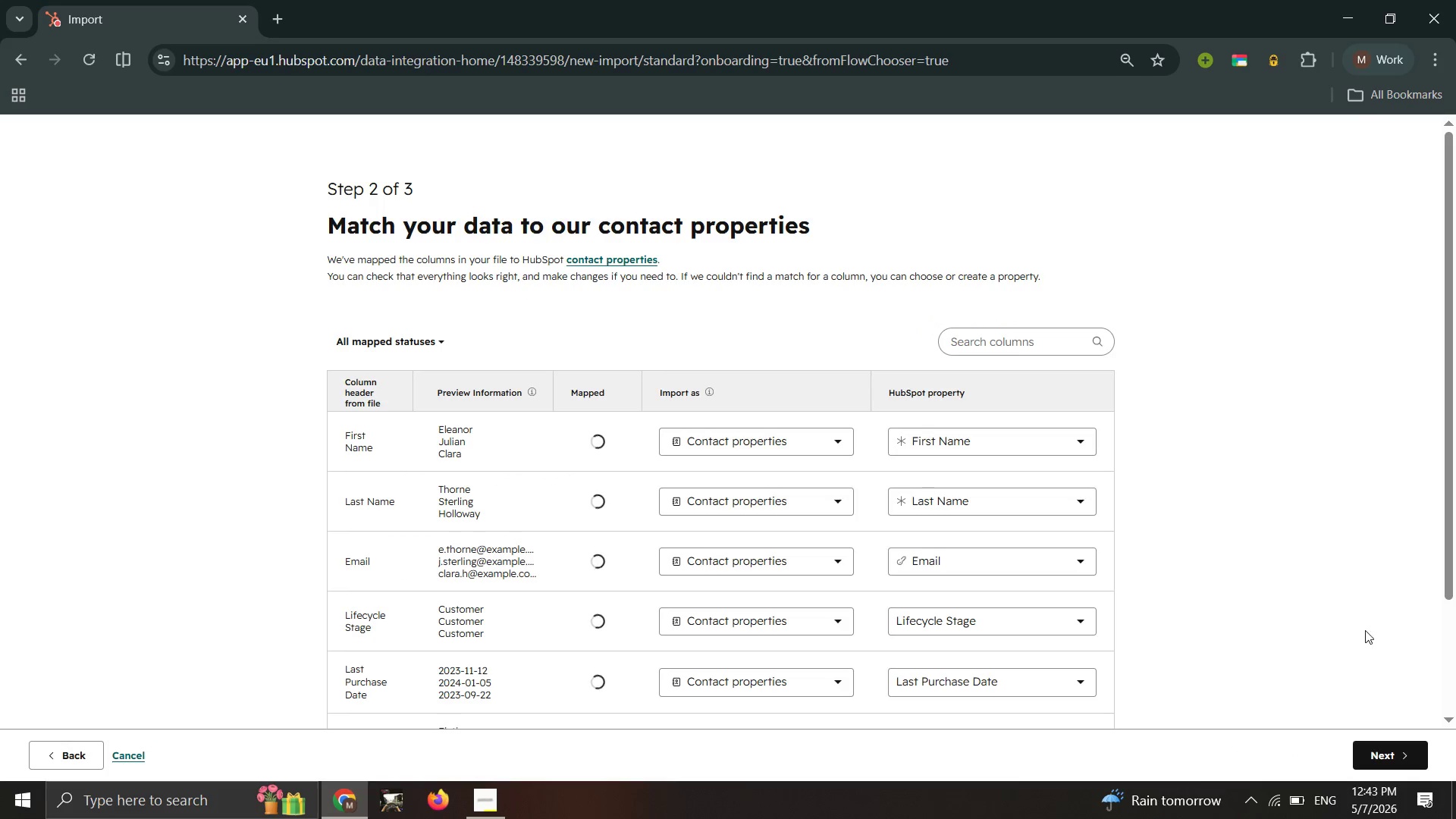 
wait(11.75)
 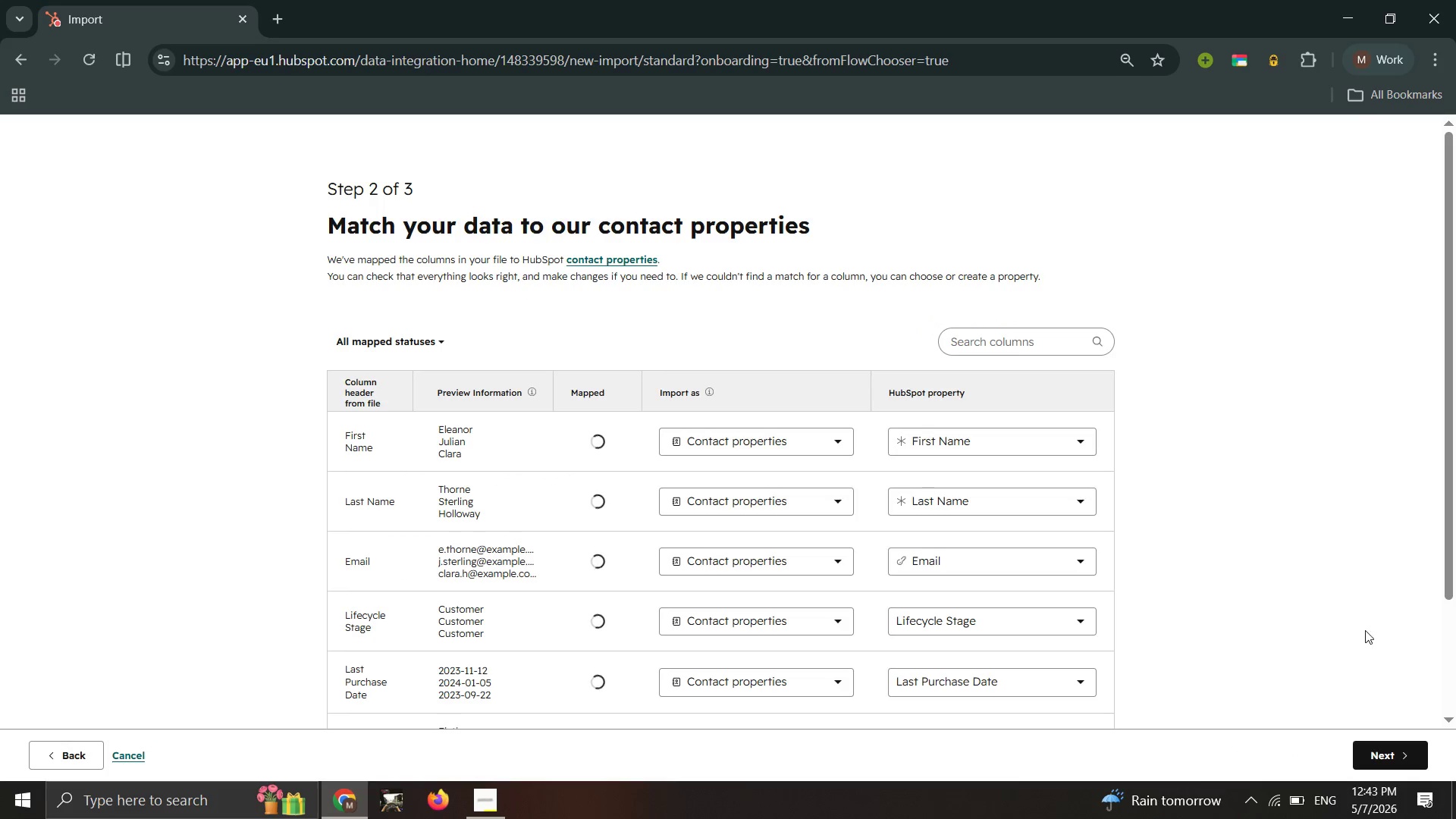 
left_click([623, 570])
 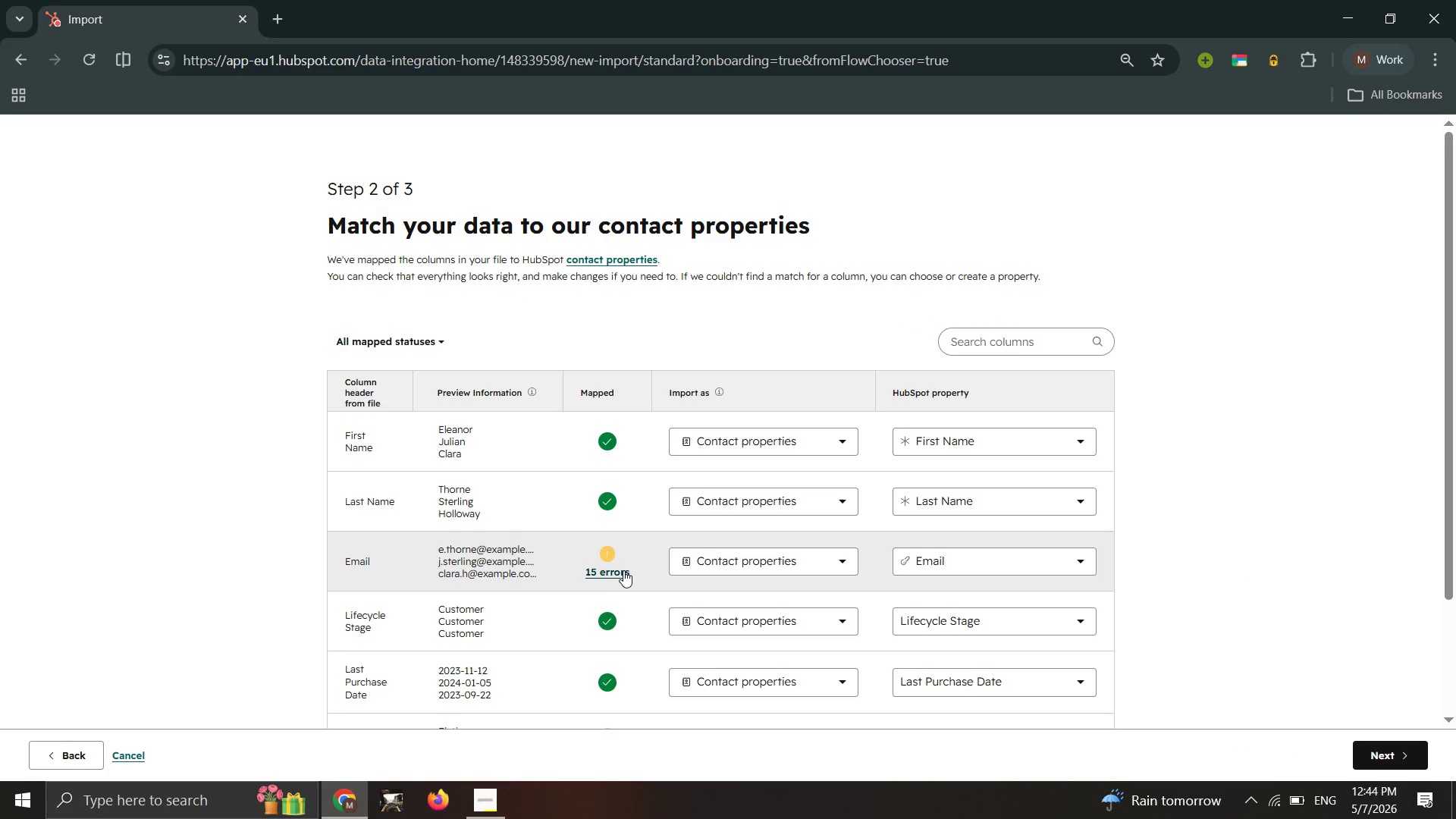 
left_click([623, 570])
 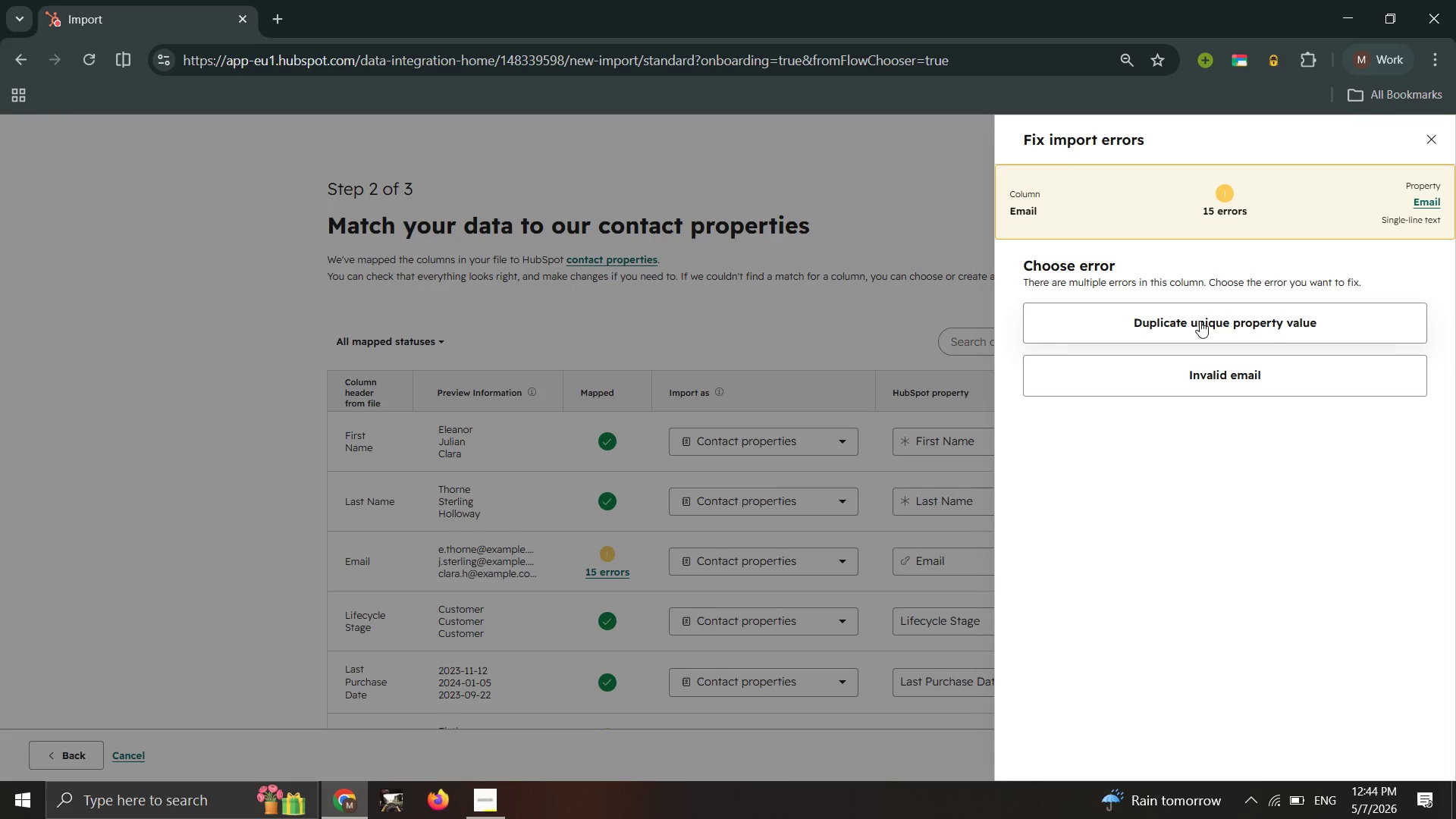 
mouse_move([1243, 326])
 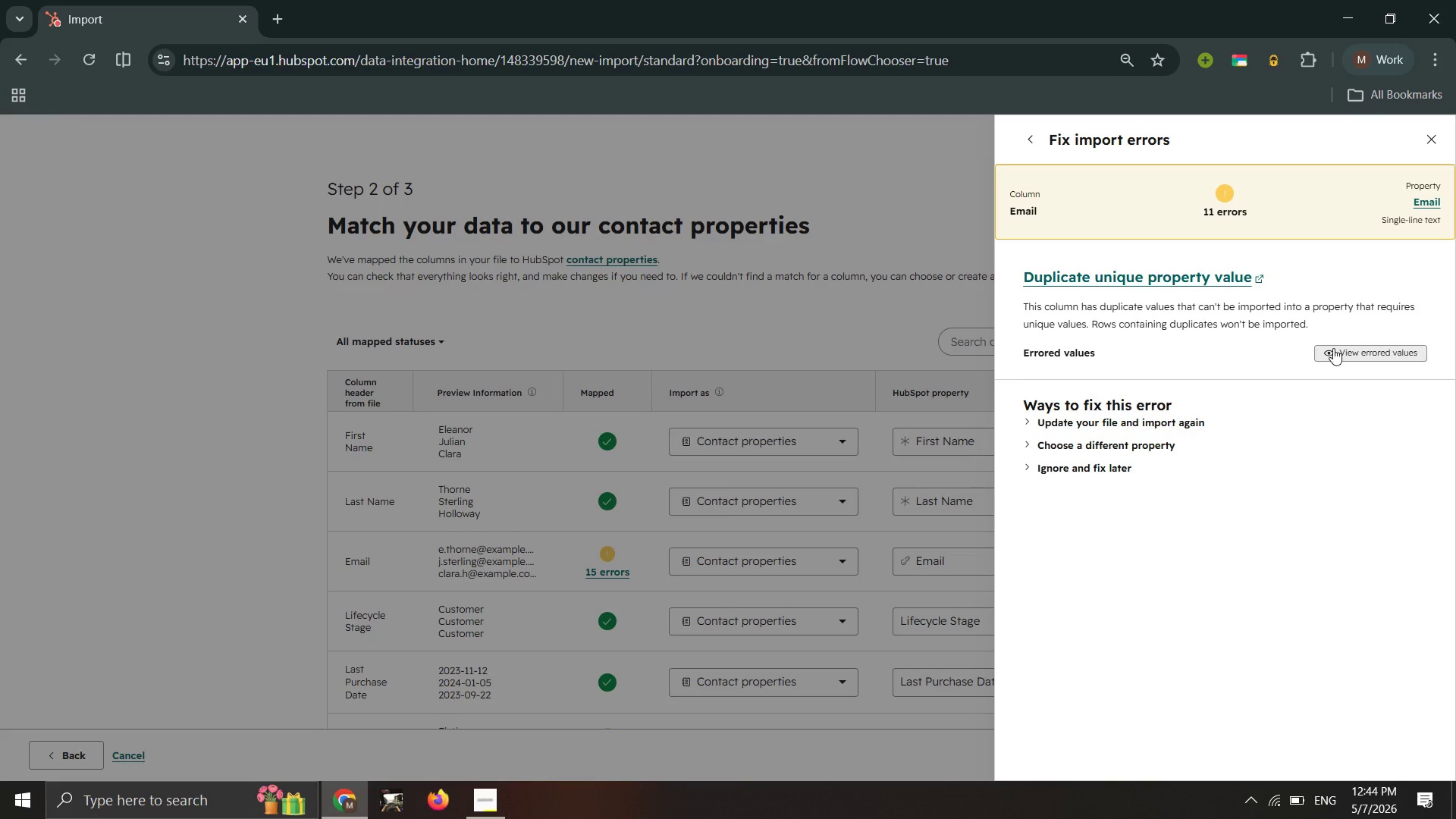 
left_click([1333, 348])
 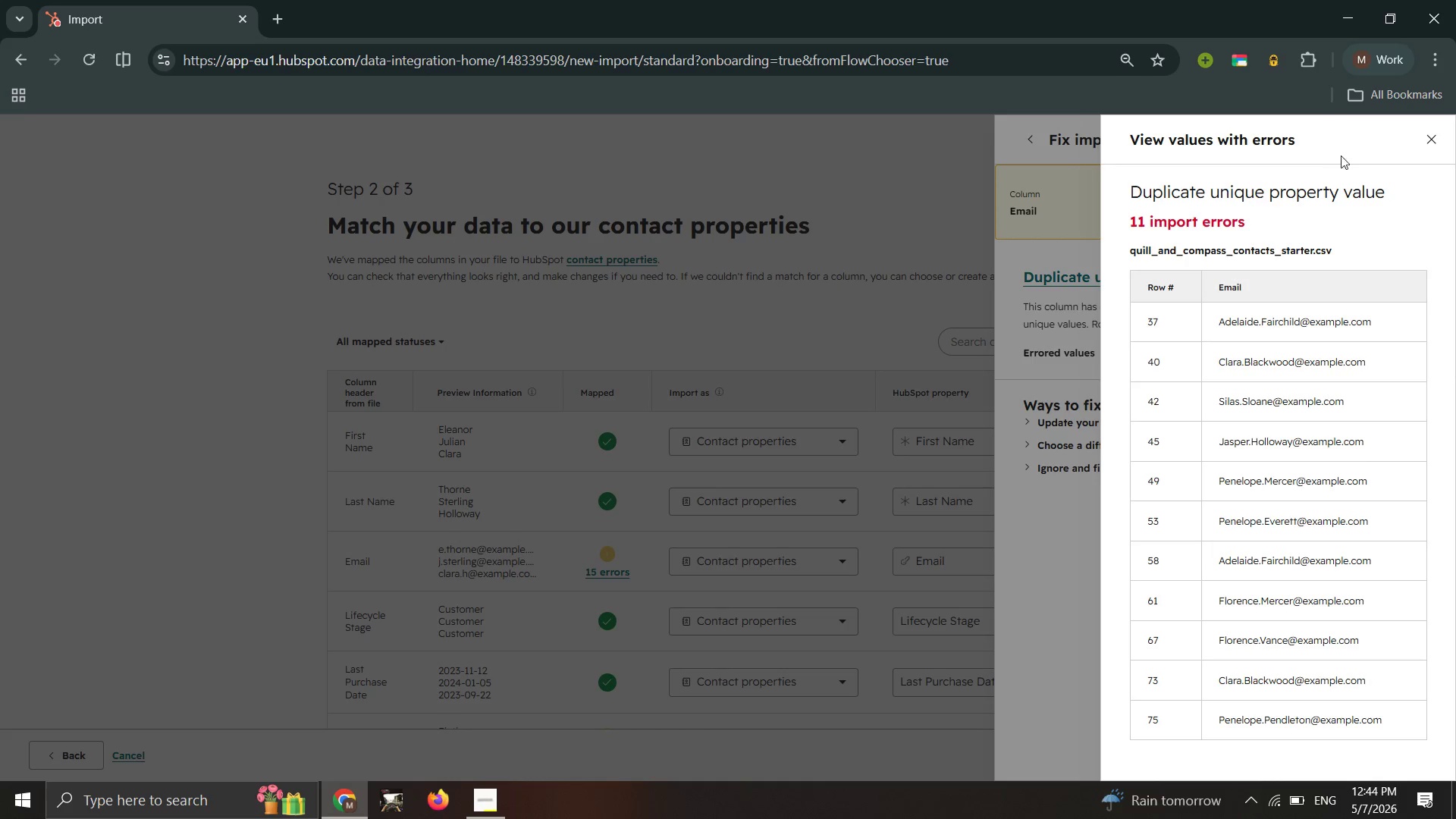 
left_click([1445, 139])
 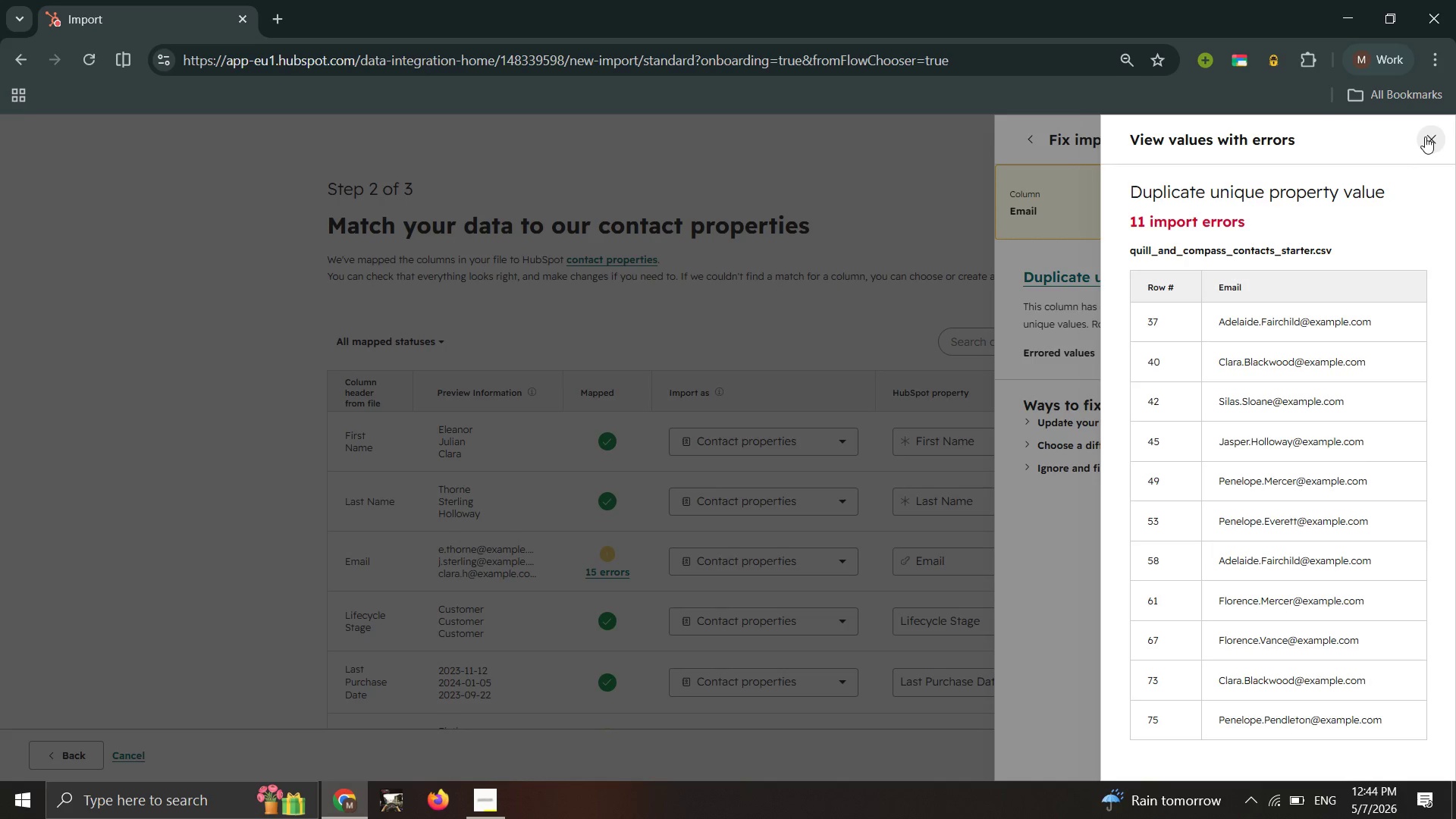 
left_click([1426, 136])
 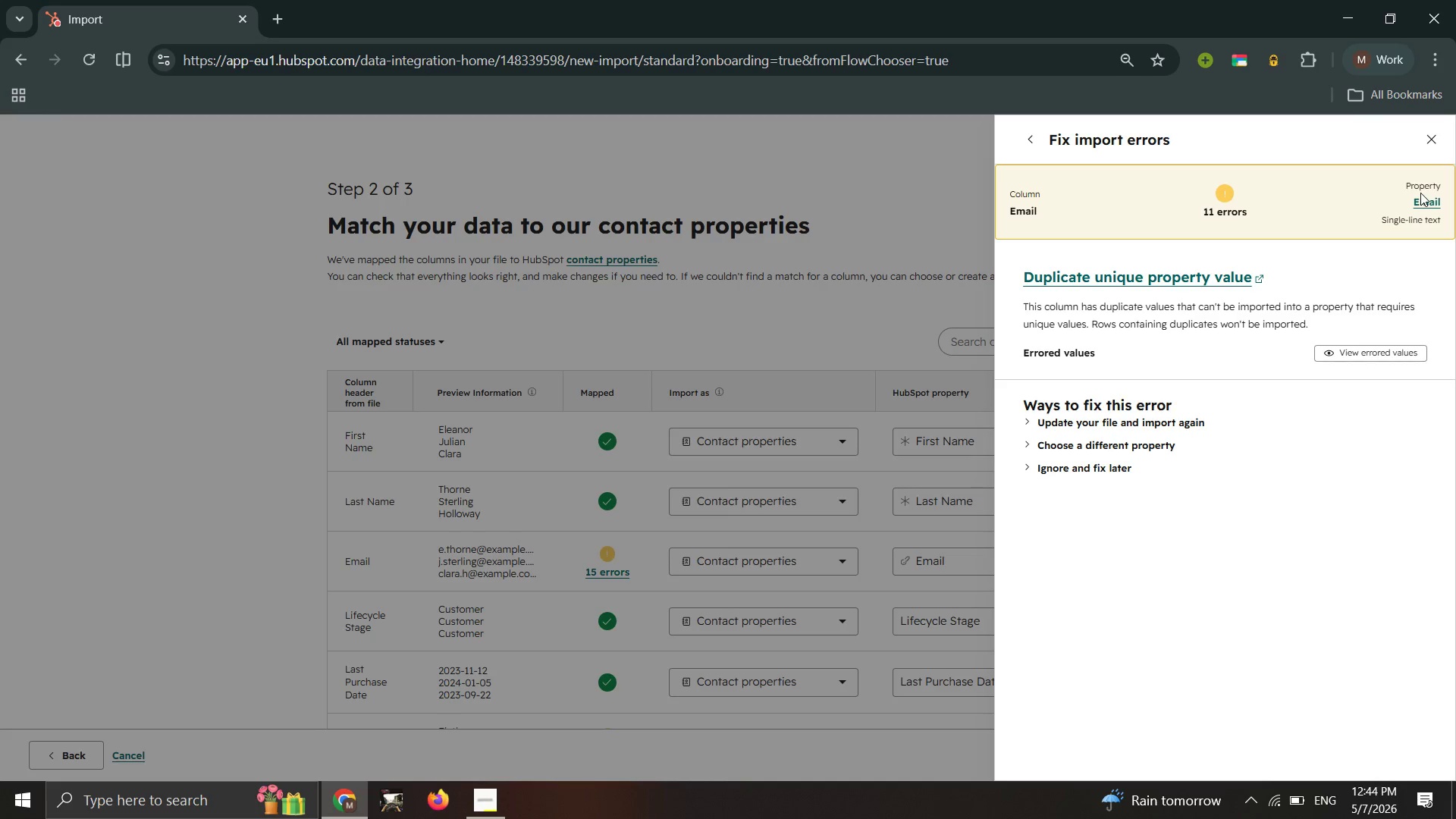 
left_click([1423, 200])
 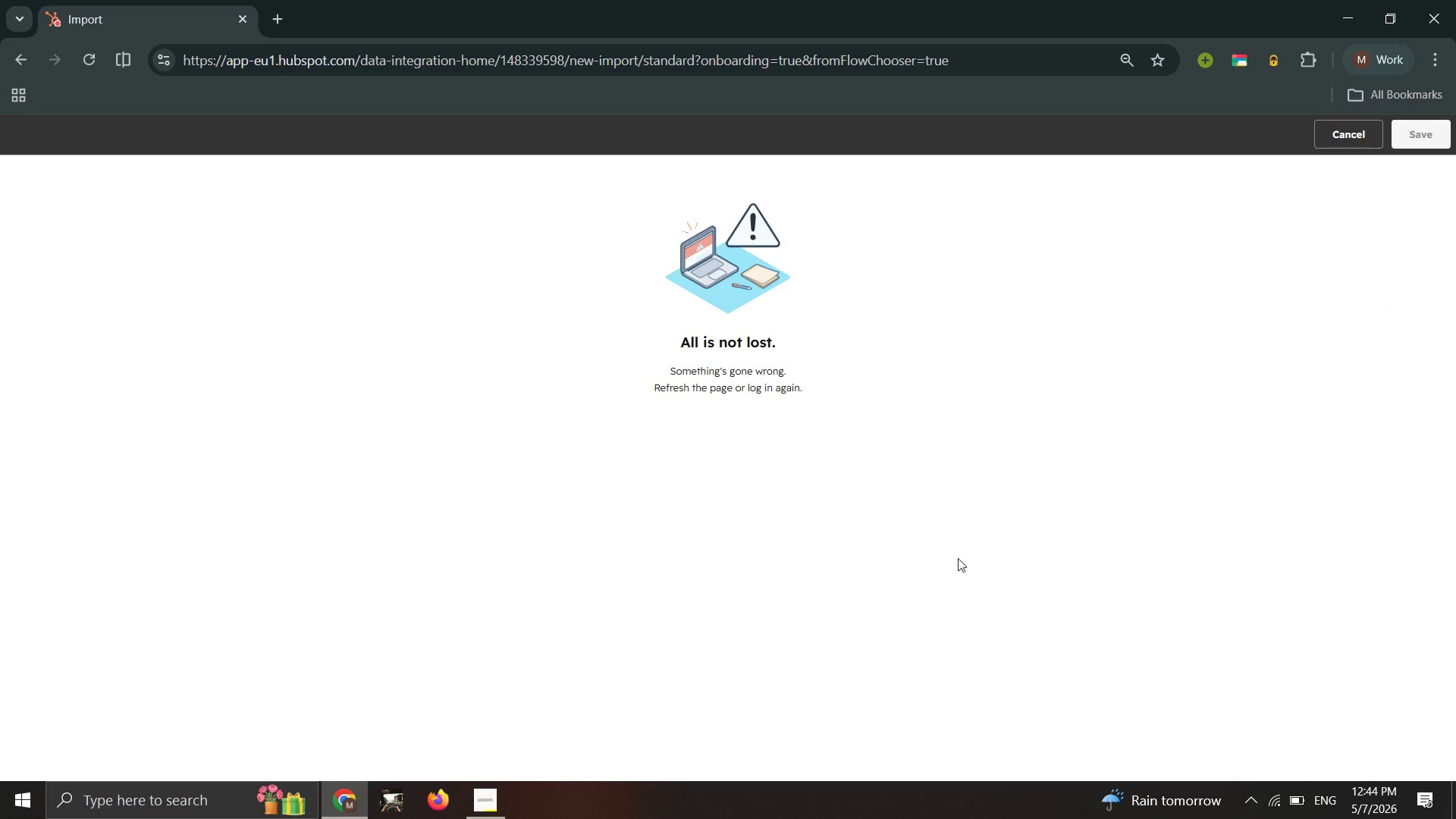 
wait(14.14)
 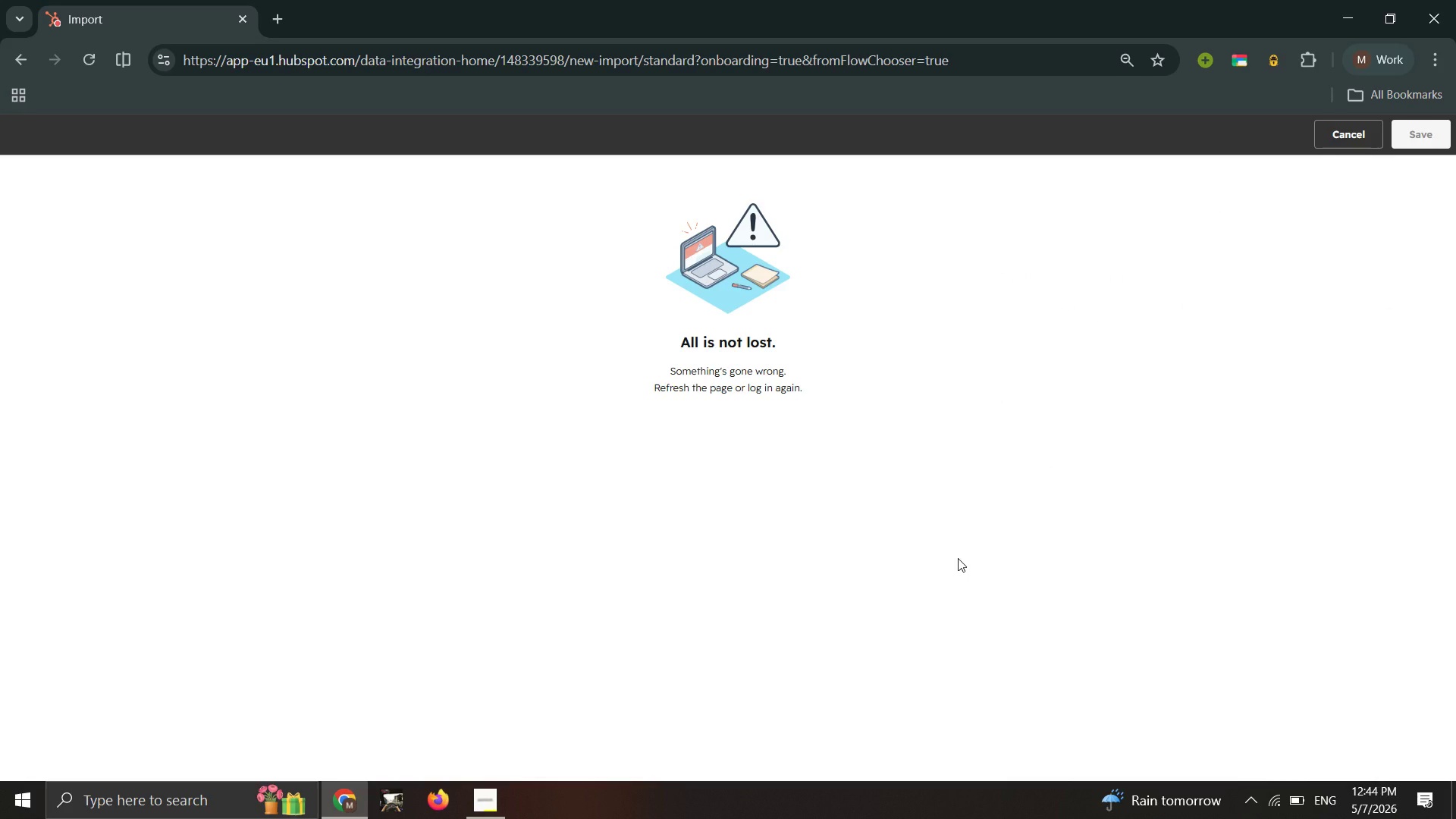 
left_click([1346, 130])
 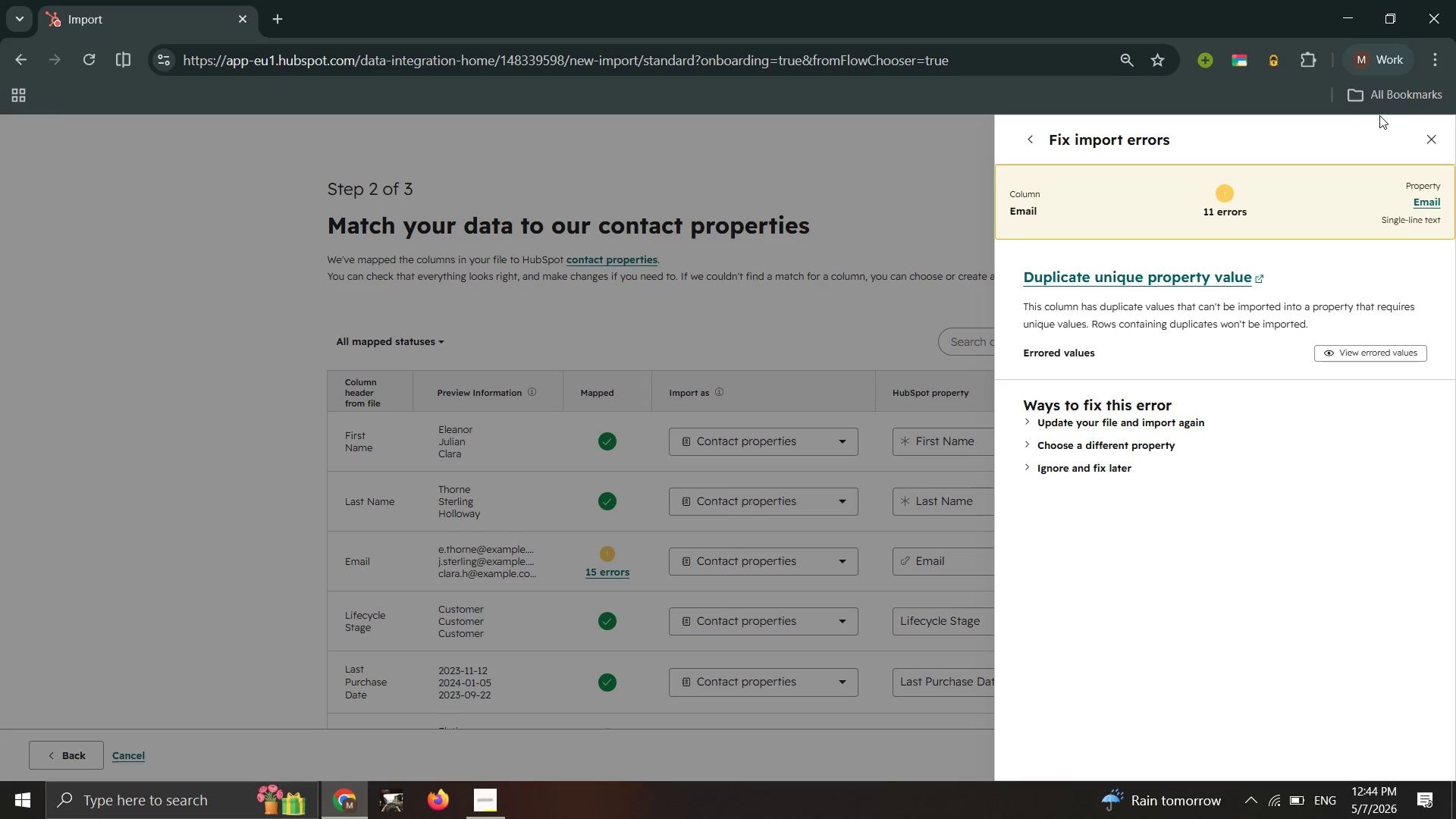 
wait(5.17)
 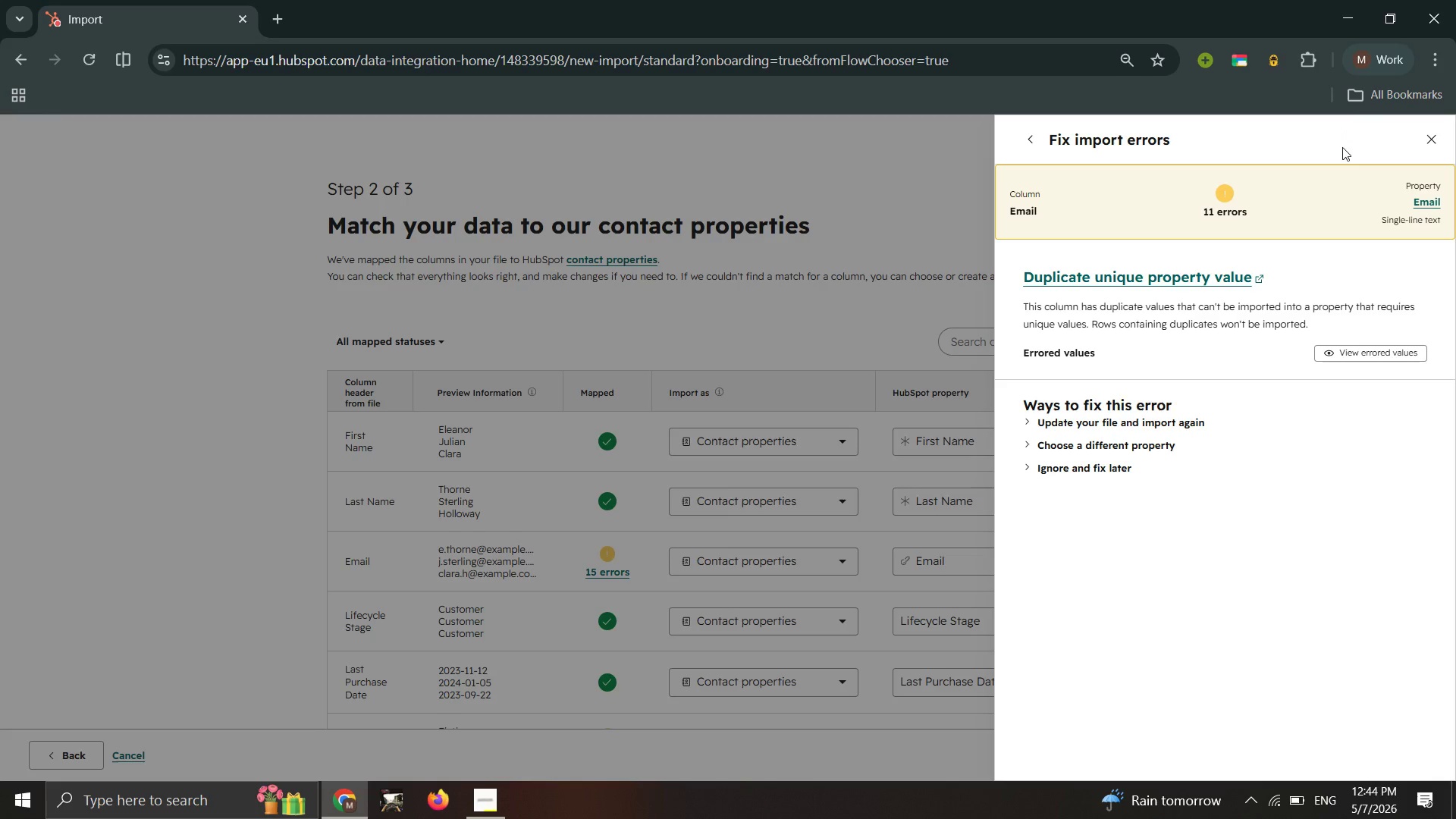 
left_click([1443, 136])
 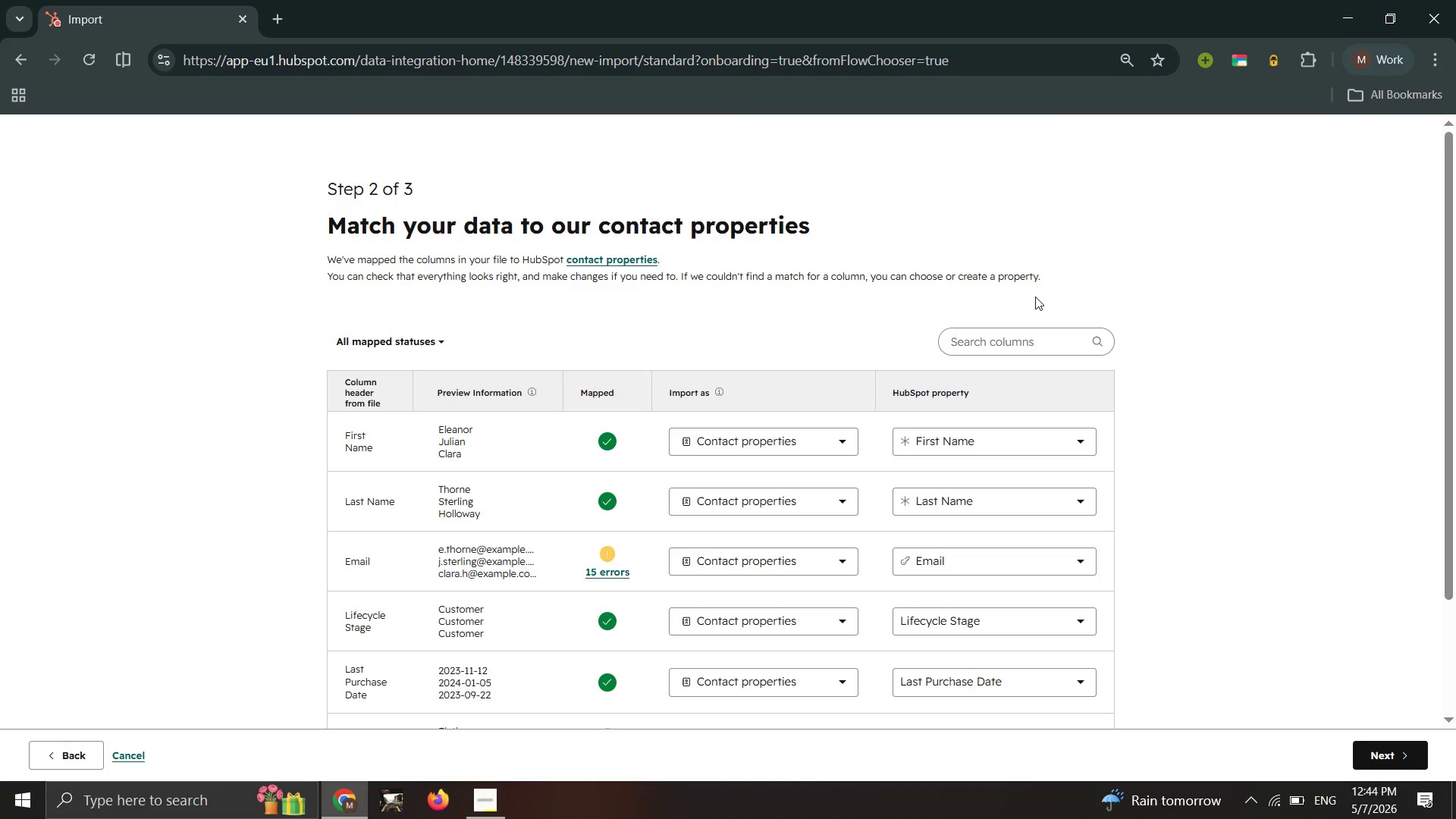 
scroll: coordinate [1020, 317], scroll_direction: down, amount: 6.0
 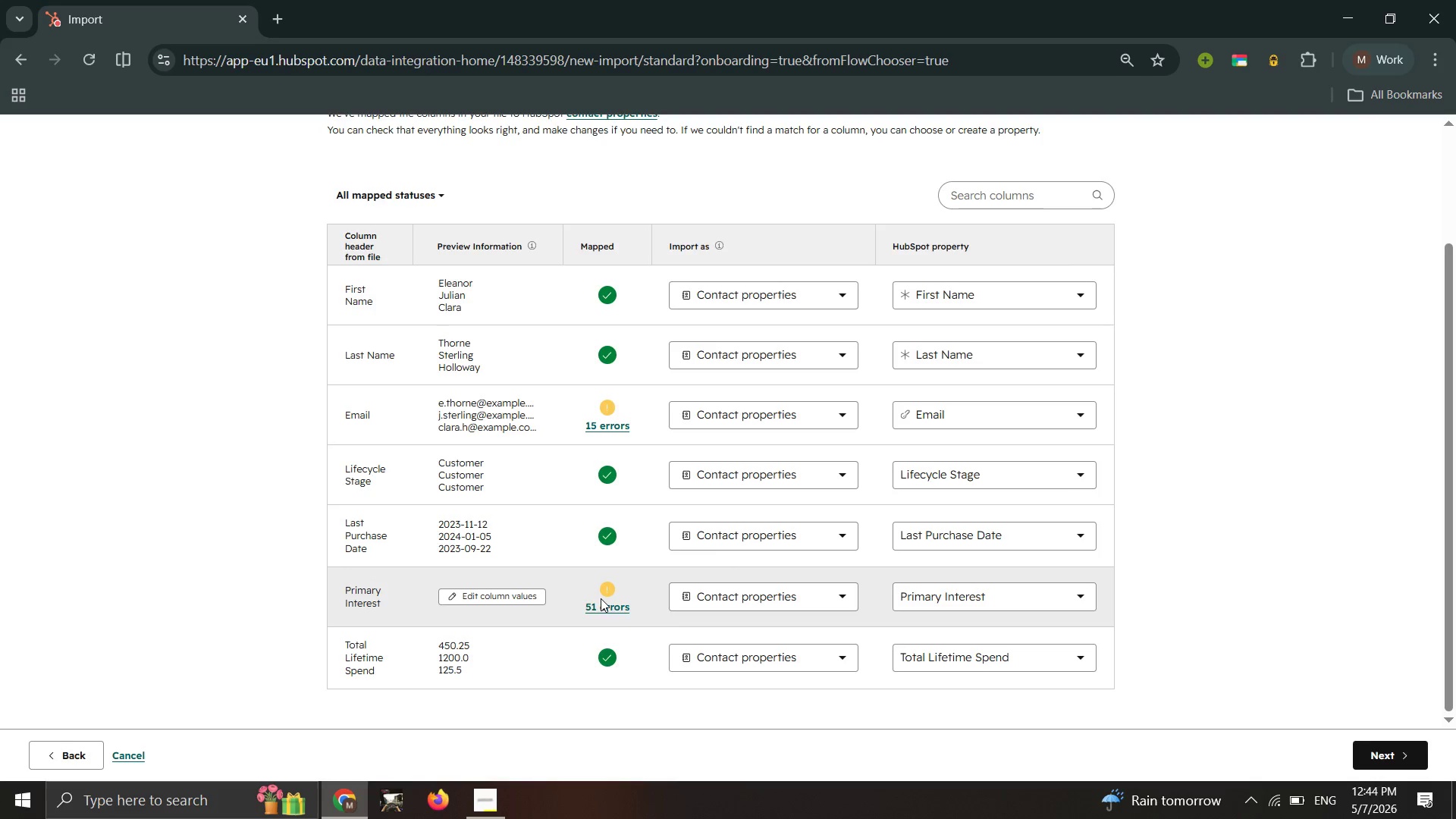 
left_click_drag(start_coordinate=[603, 607], to_coordinate=[608, 604])
 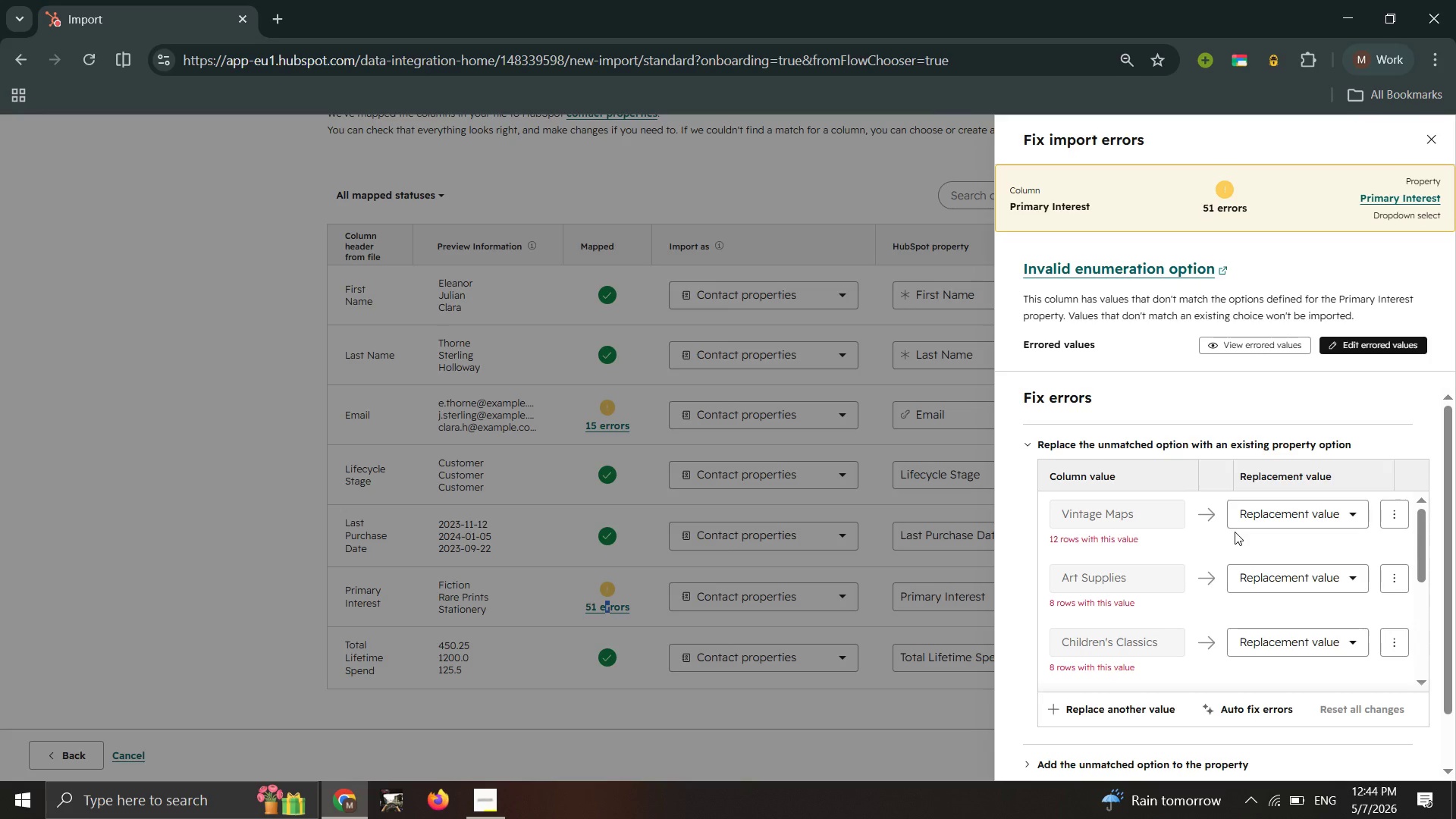 
left_click([1247, 519])
 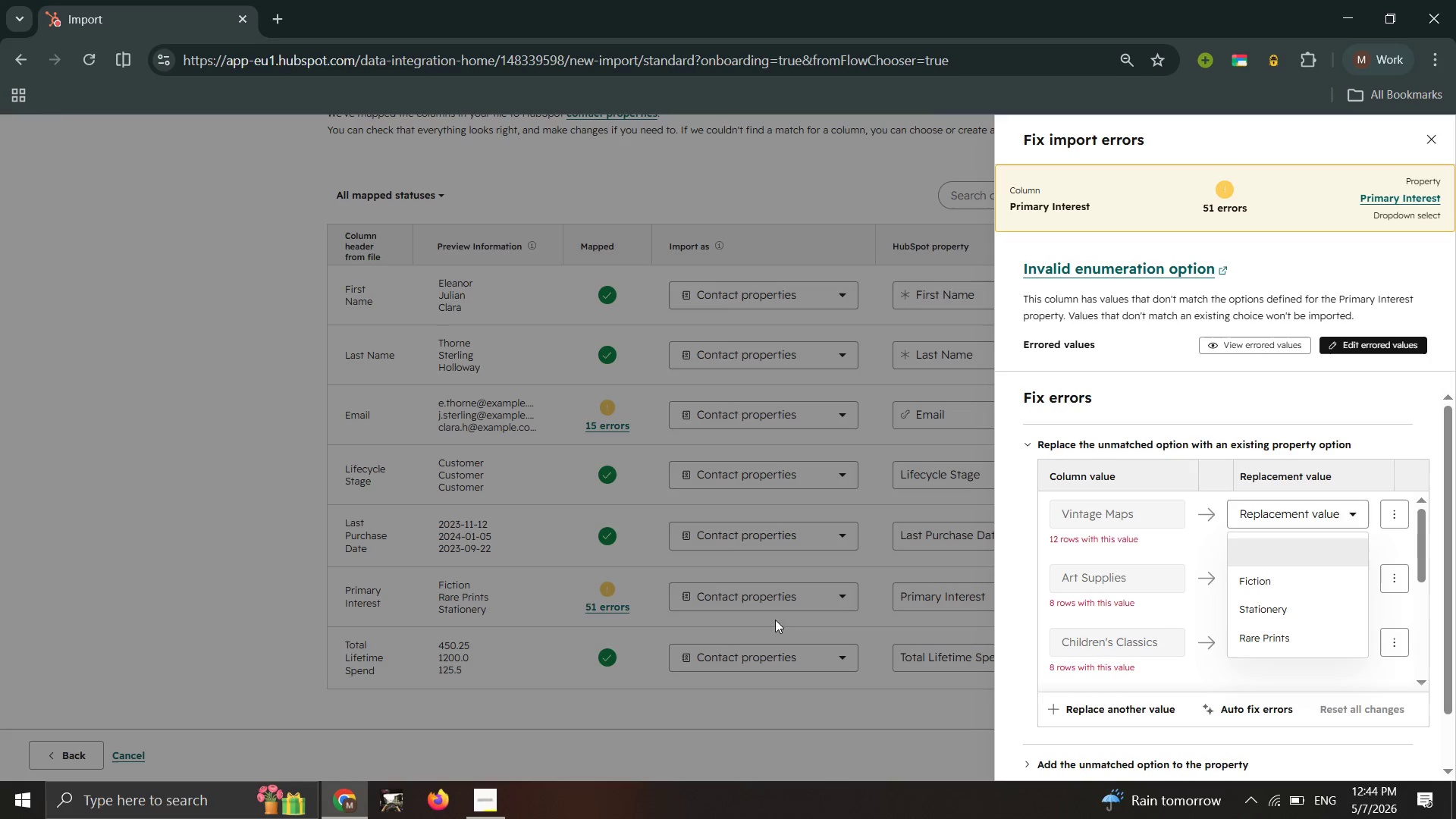 
wait(7.38)
 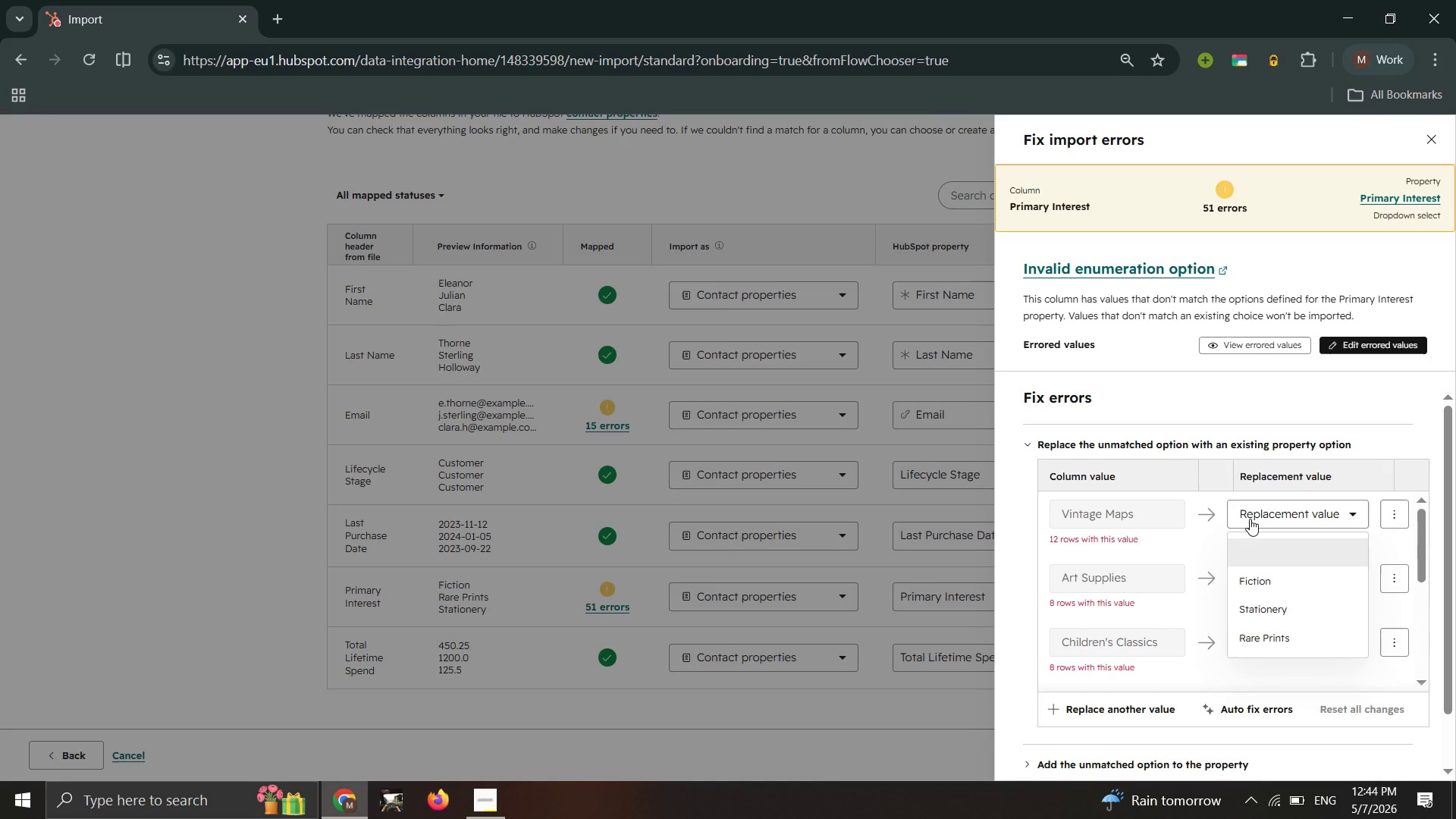 
left_click_drag(start_coordinate=[551, 654], to_coordinate=[544, 648])
 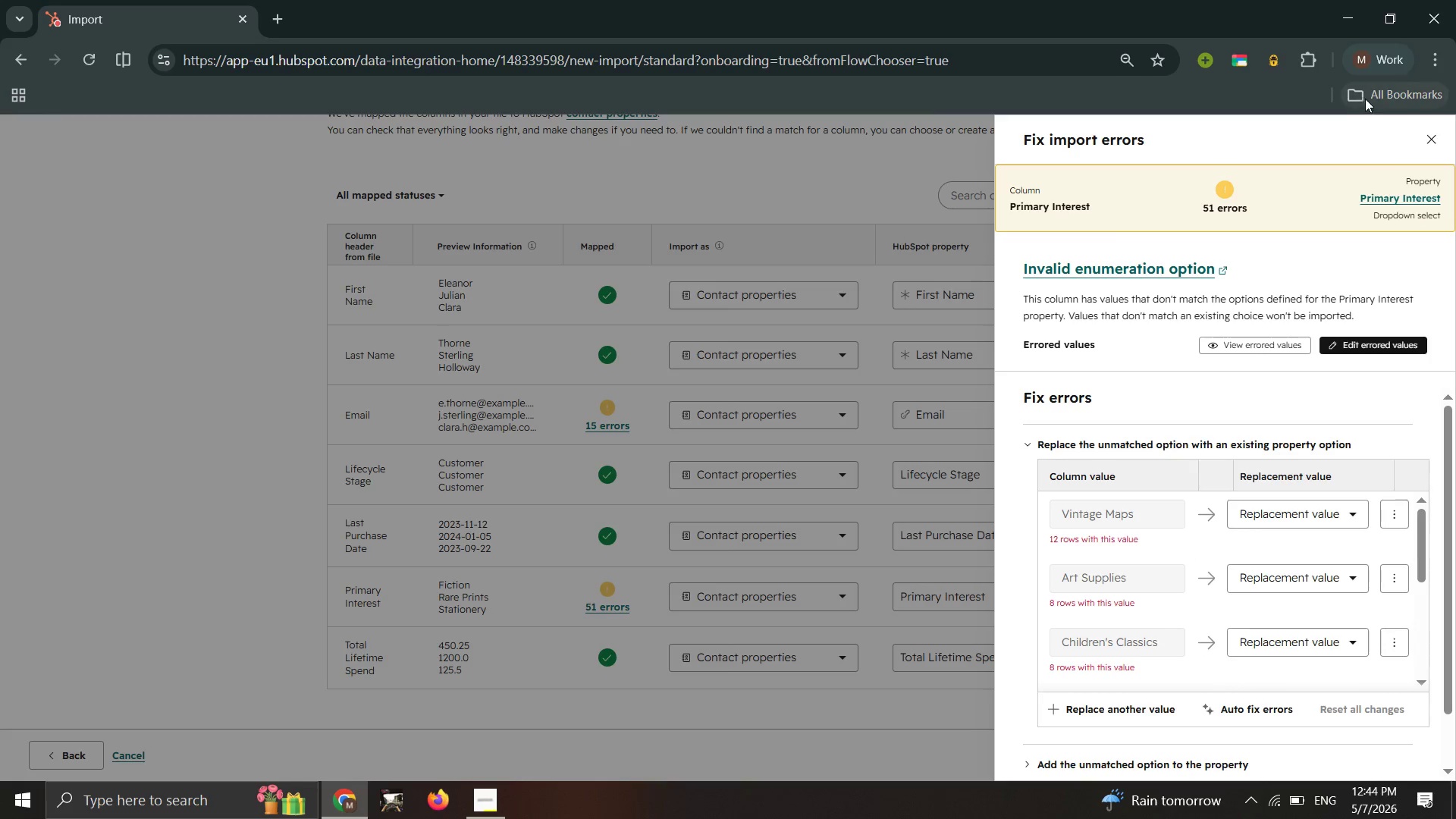 
left_click([1446, 136])
 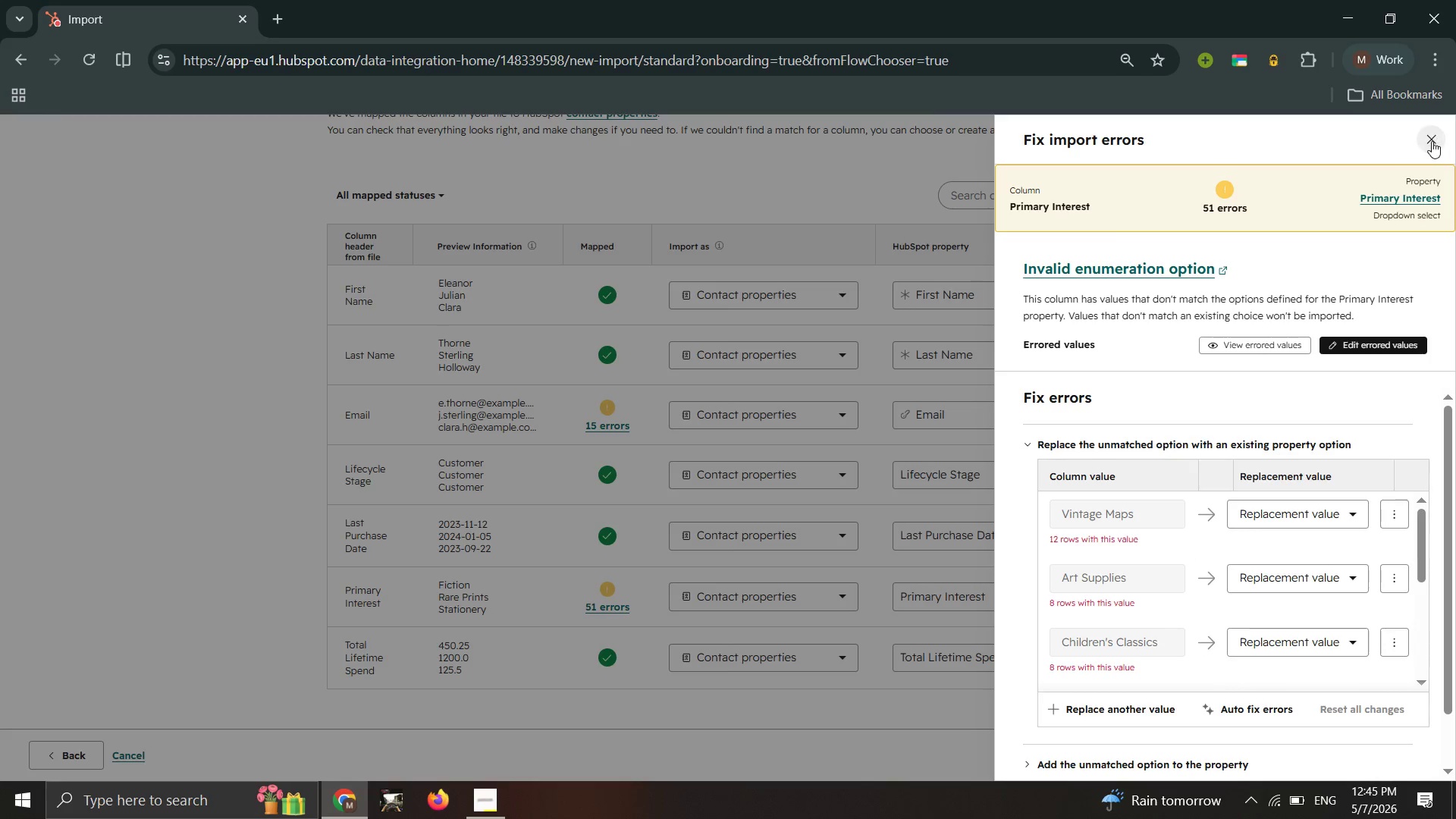 
left_click([1432, 141])
 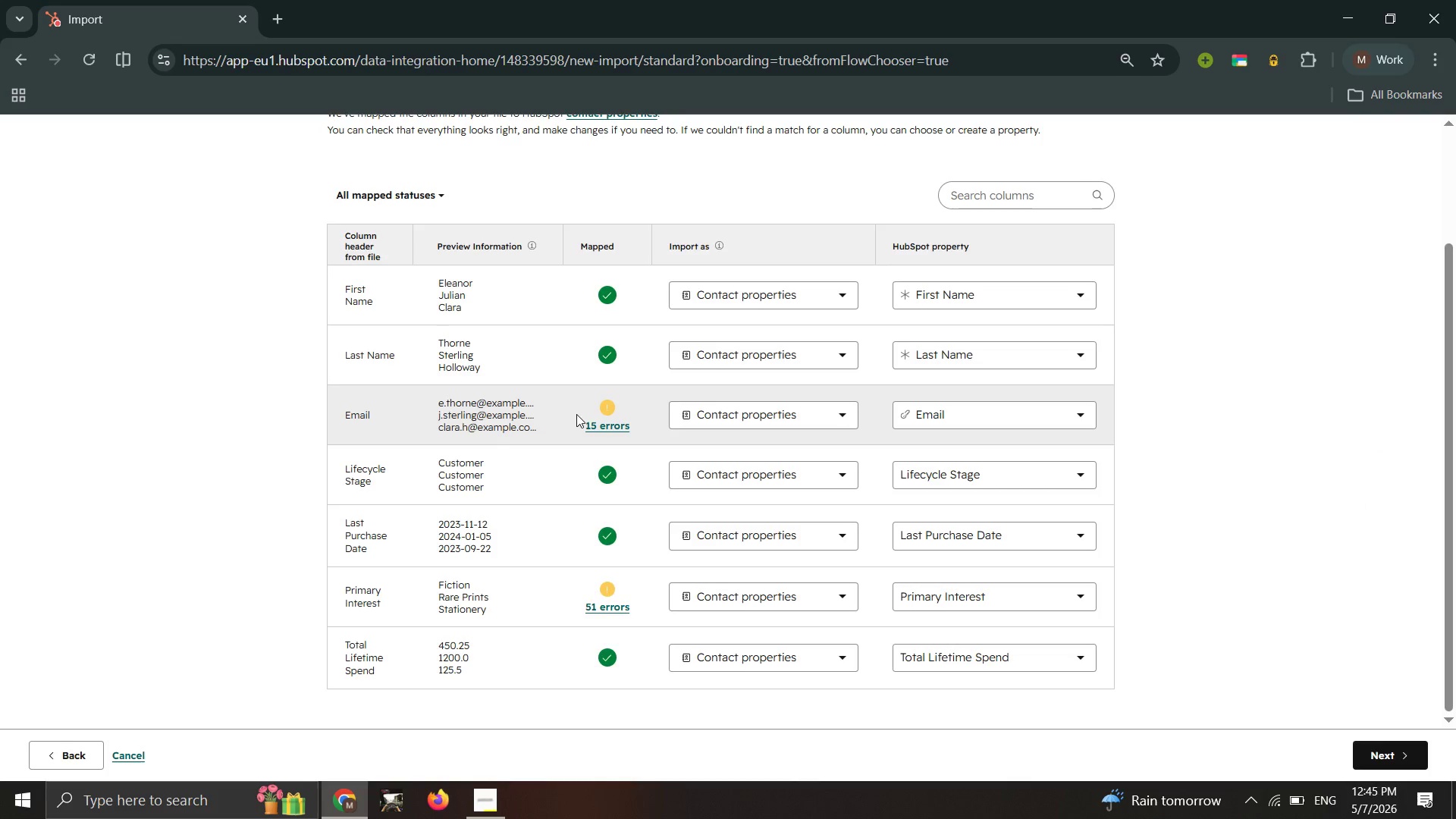 
scroll: coordinate [576, 413], scroll_direction: up, amount: 6.0
 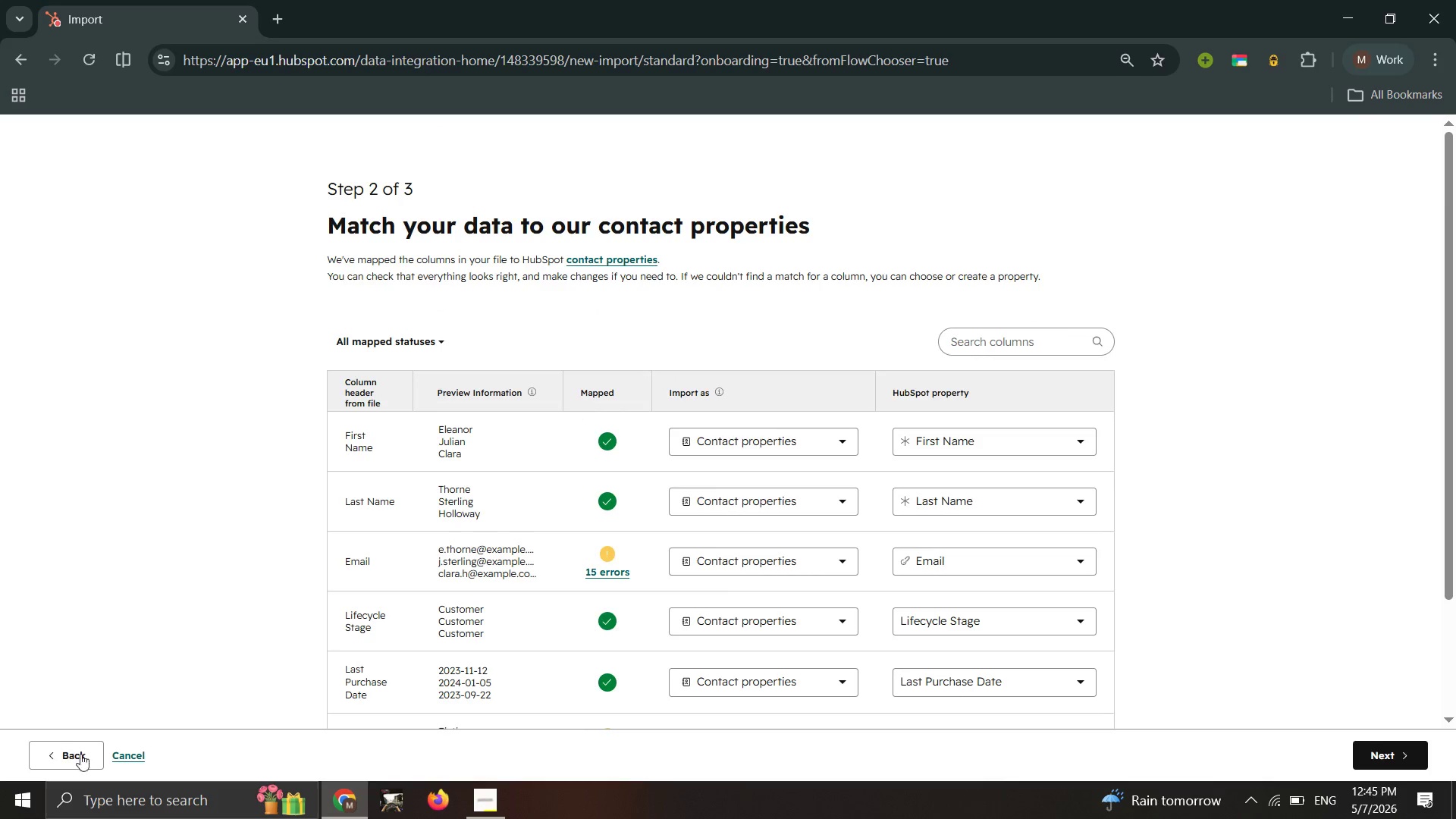 
left_click([72, 757])
 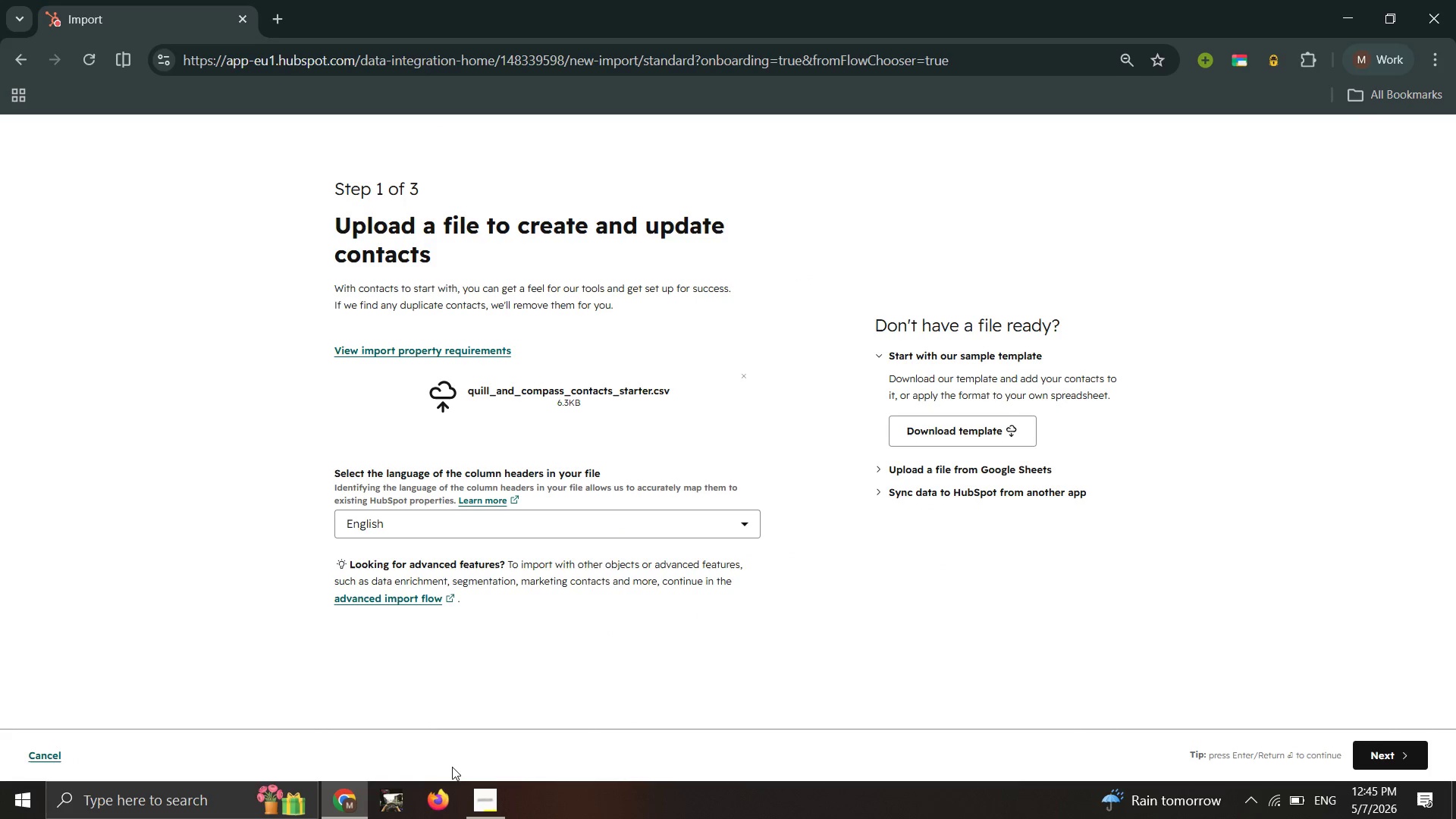 
left_click([485, 788])